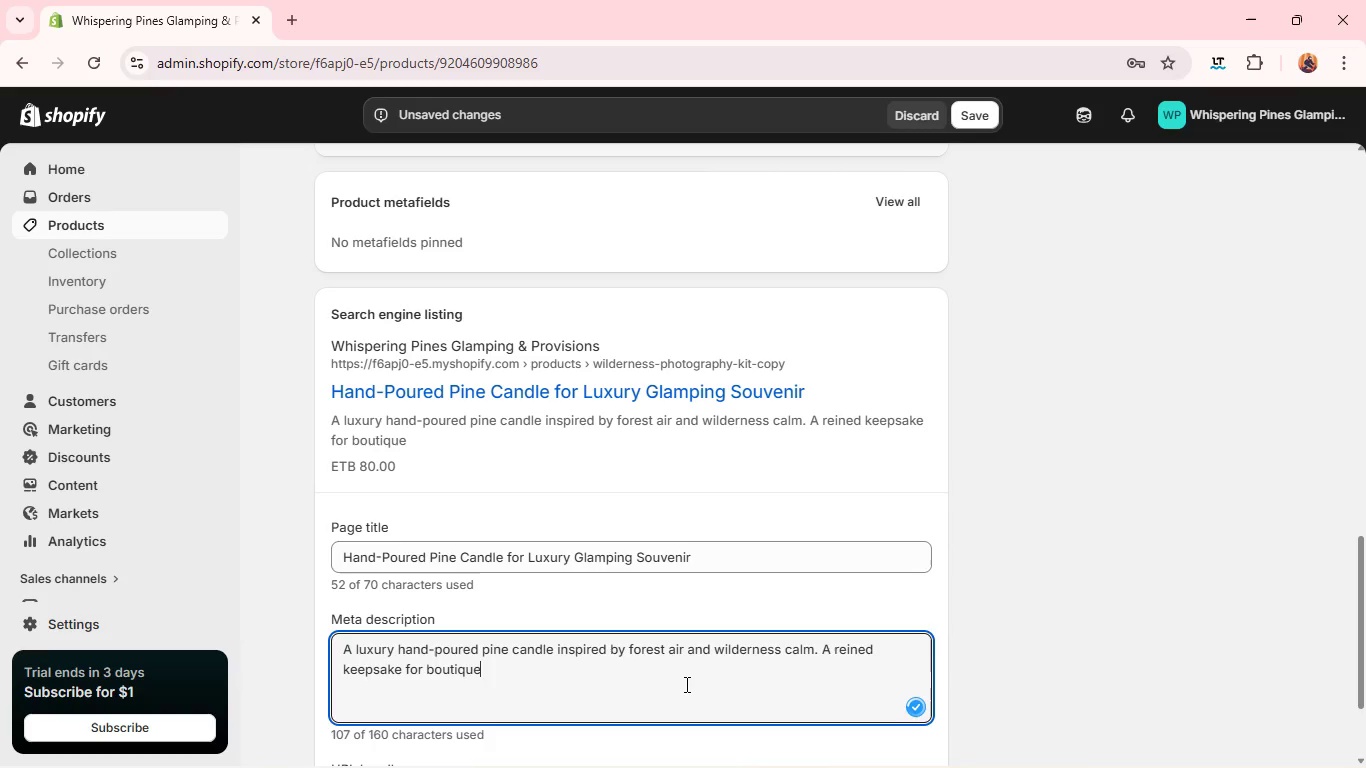 
wait(9.8)
 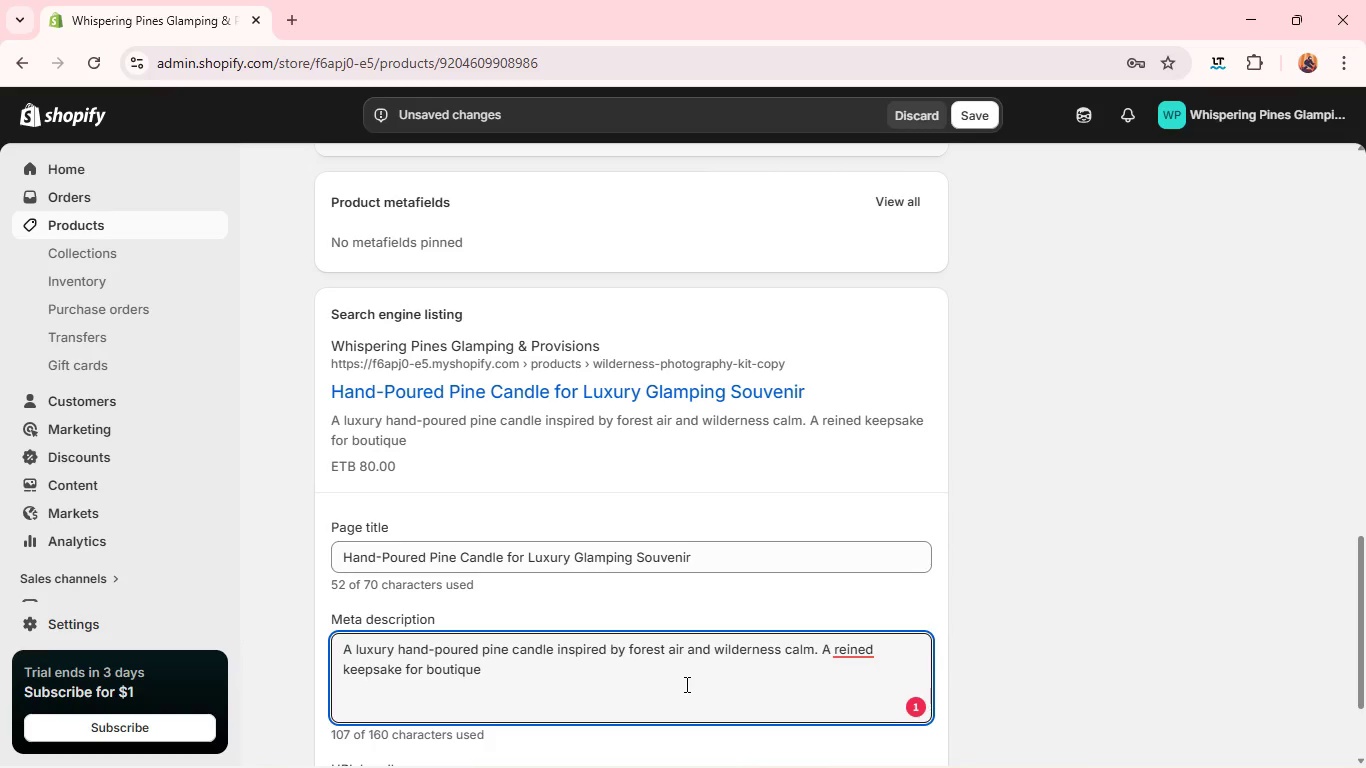 
left_click([861, 647])
 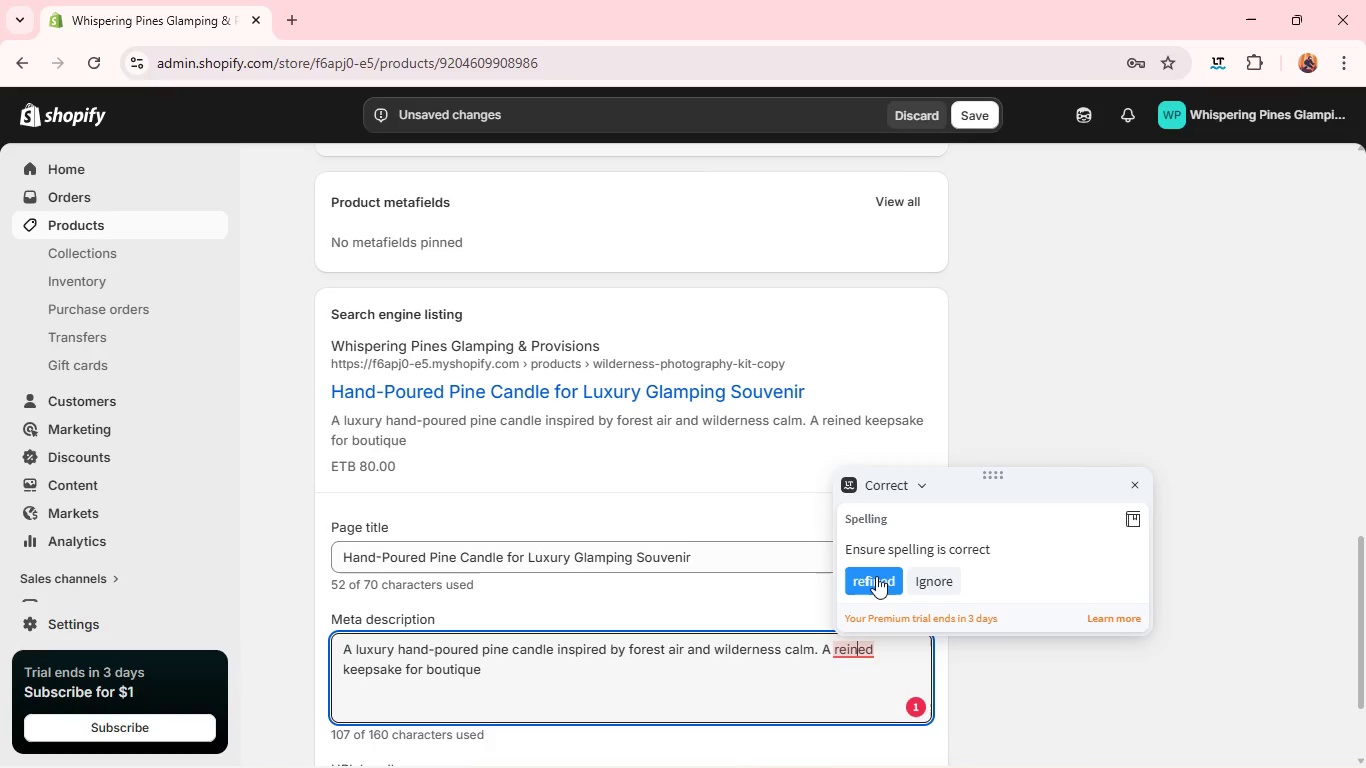 
left_click([871, 583])
 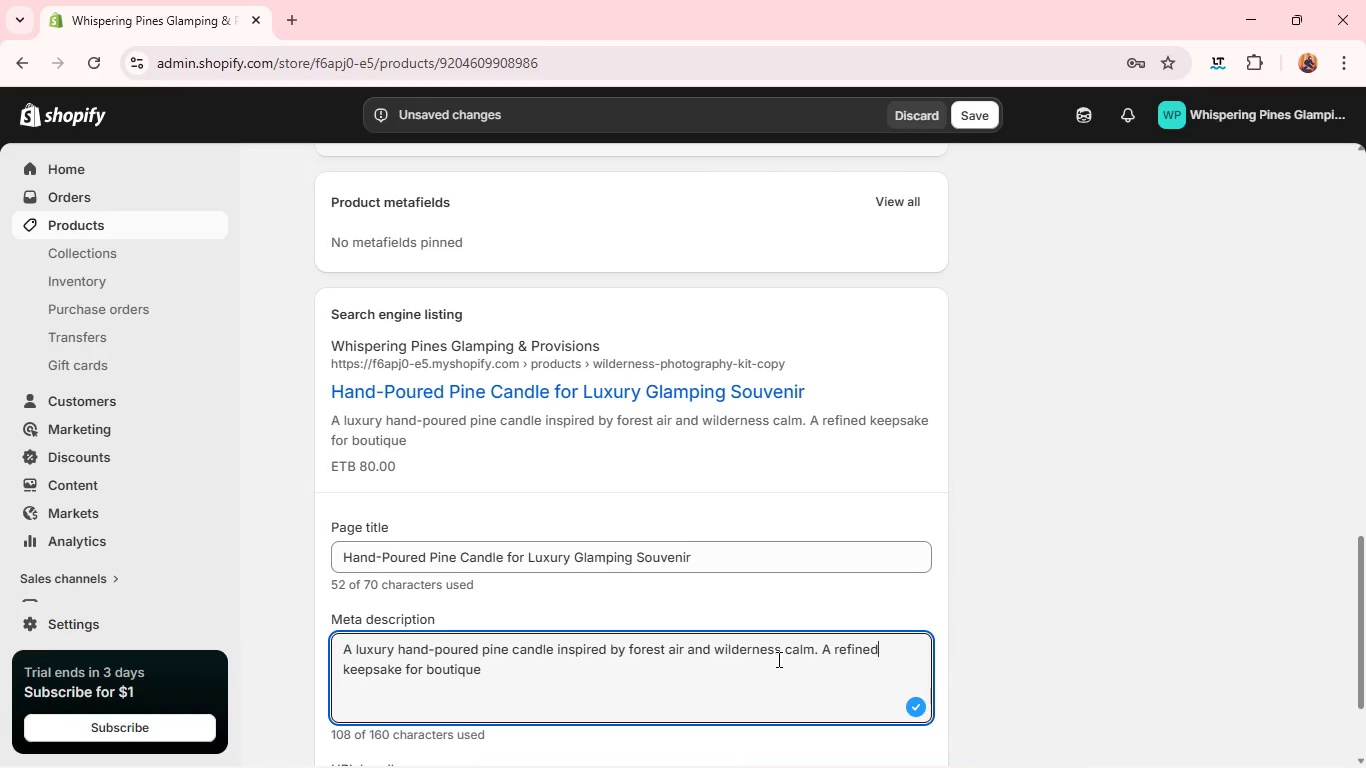 
left_click([777, 659])
 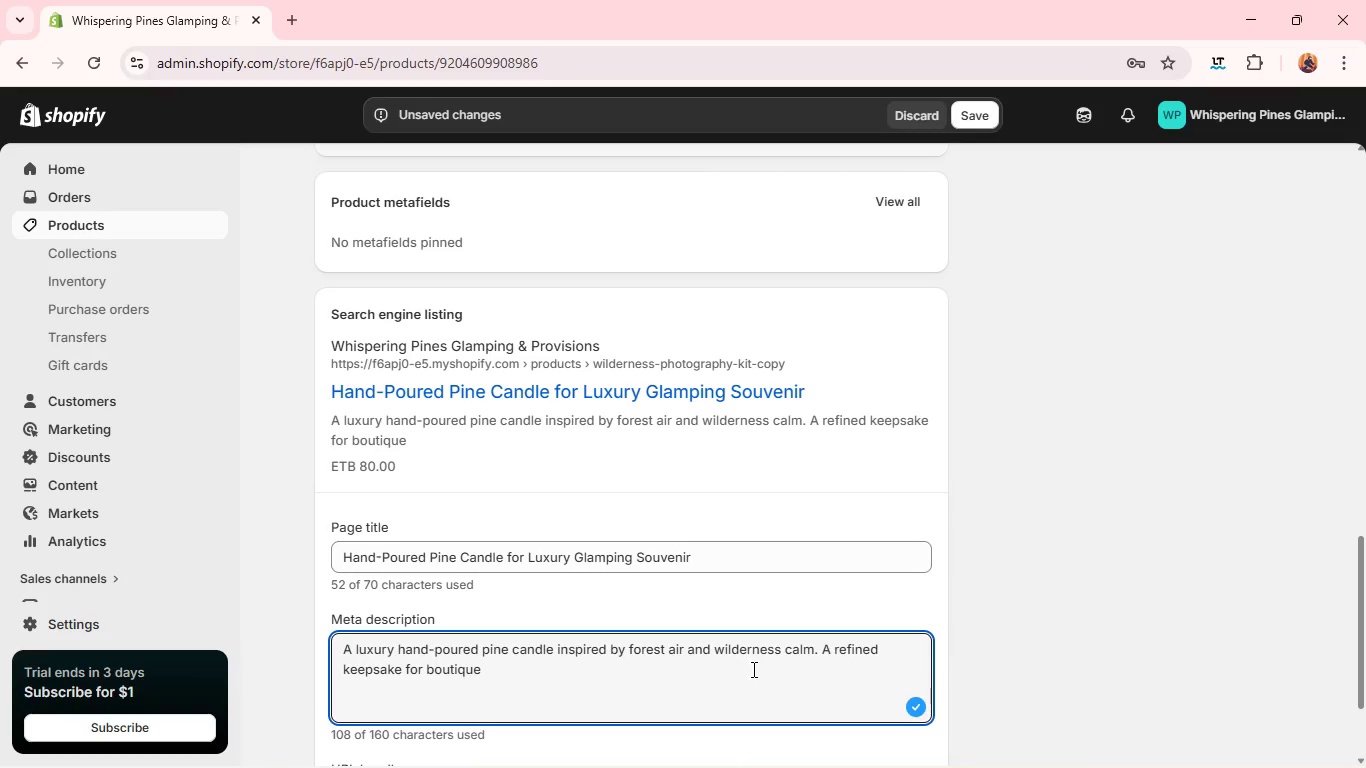 
left_click([752, 669])
 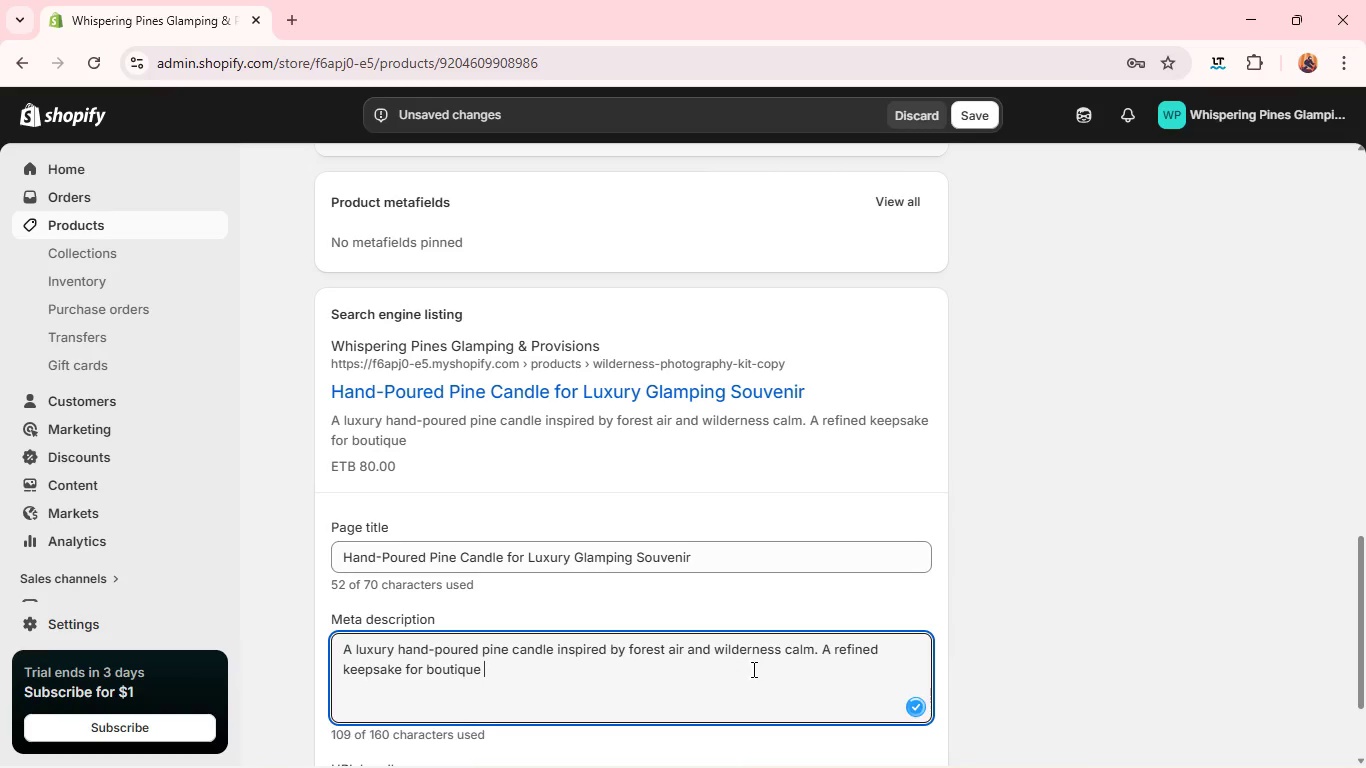 
type( glamping experiences. )
 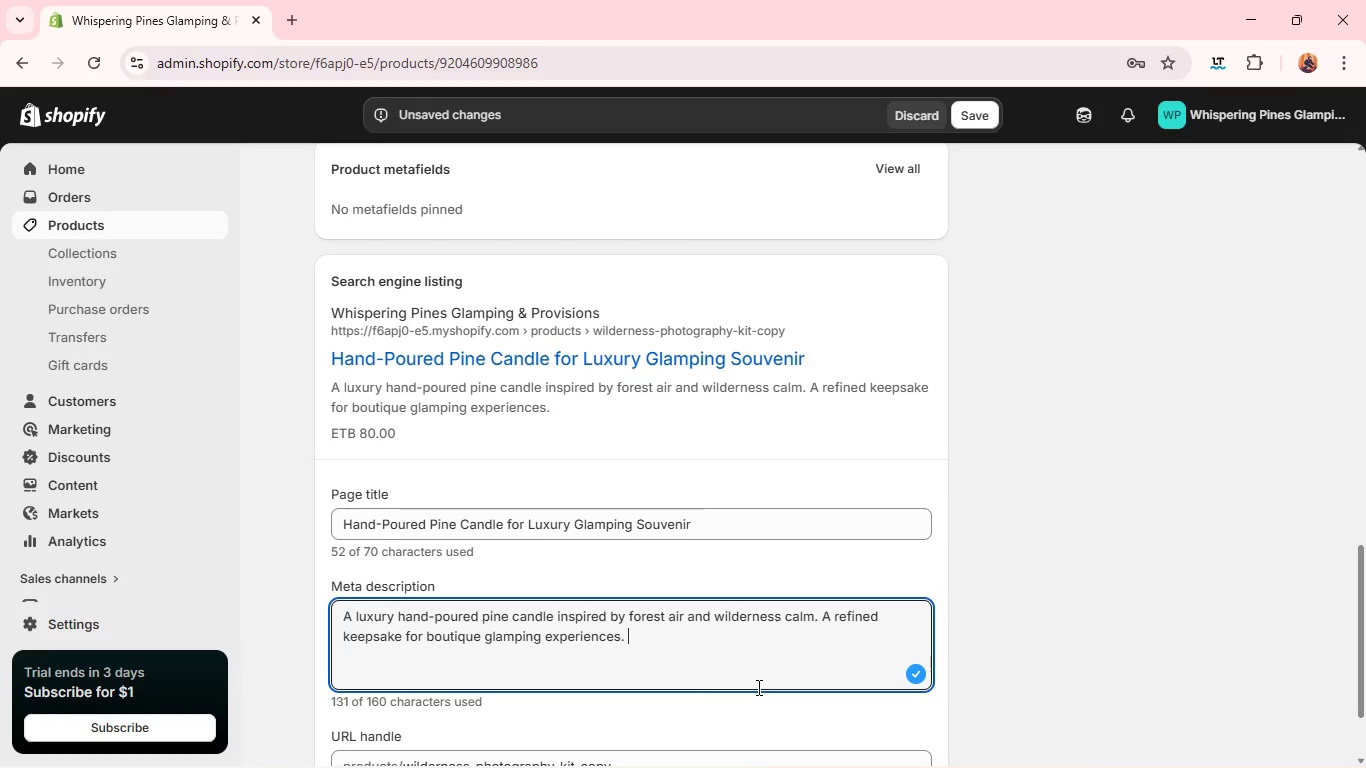 
wait(14.66)
 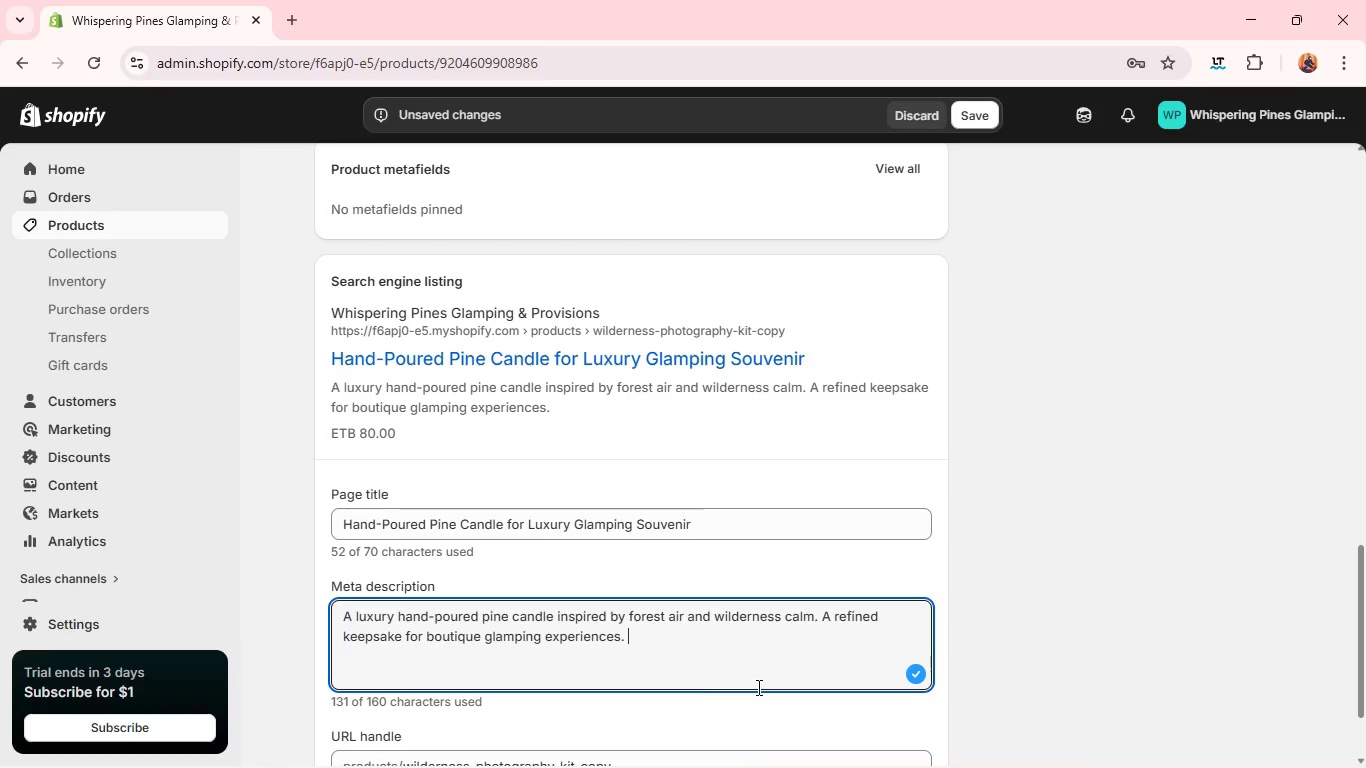 
double_click([684, 654])
 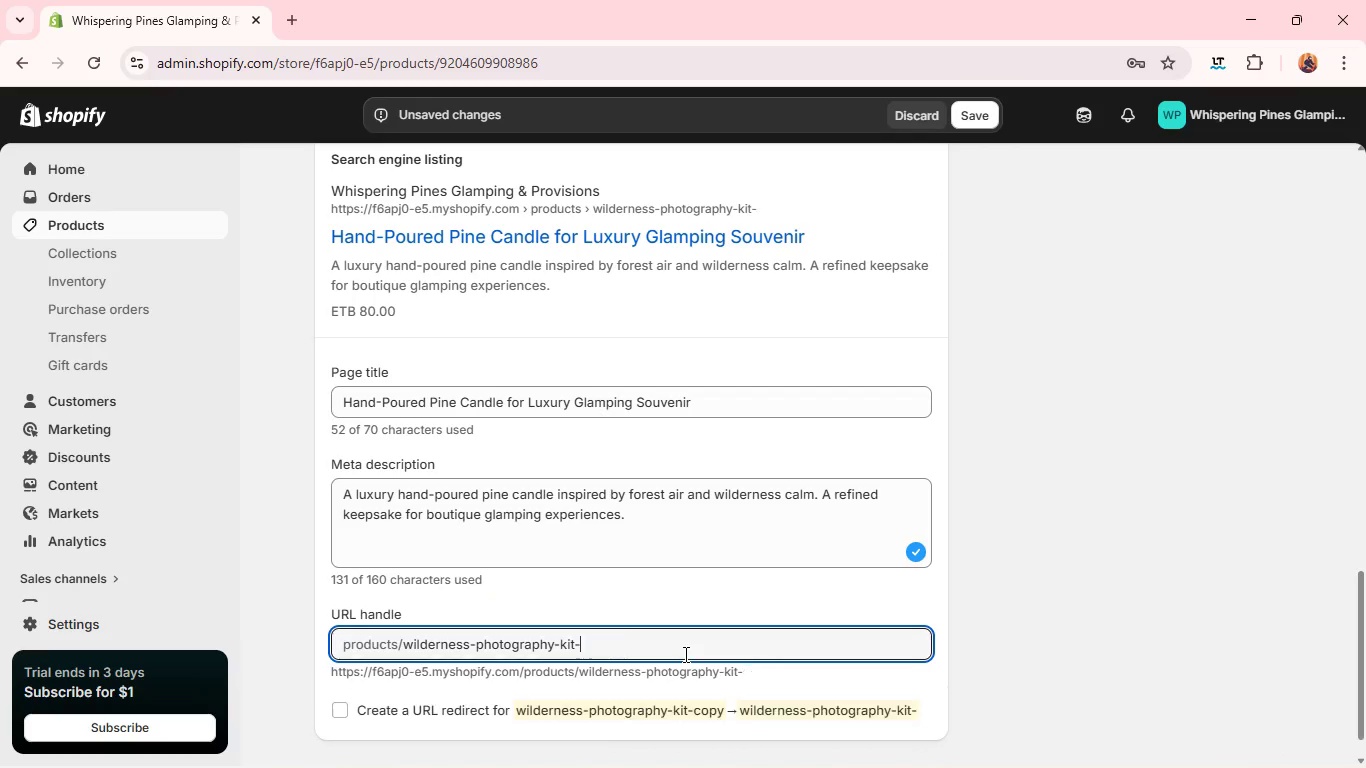 
key(Backspace)
 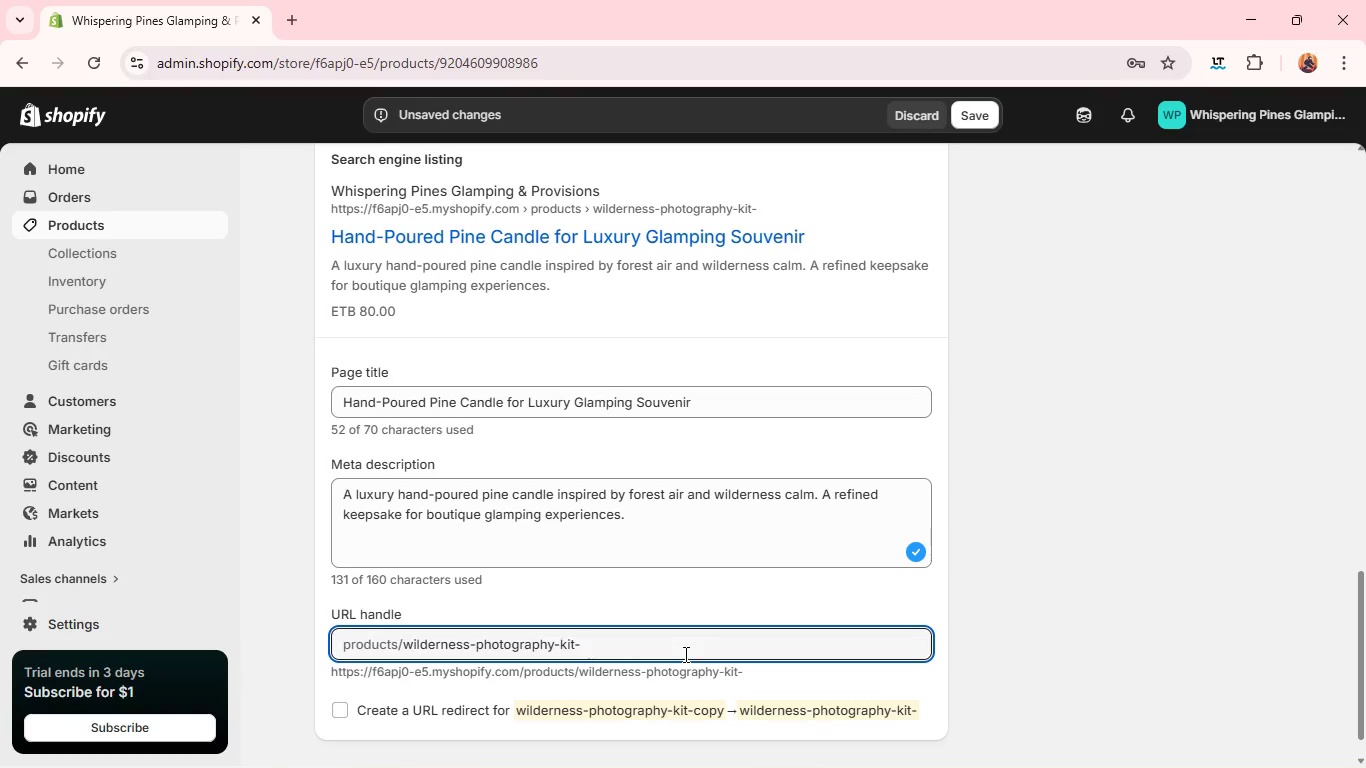 
wait(27.66)
 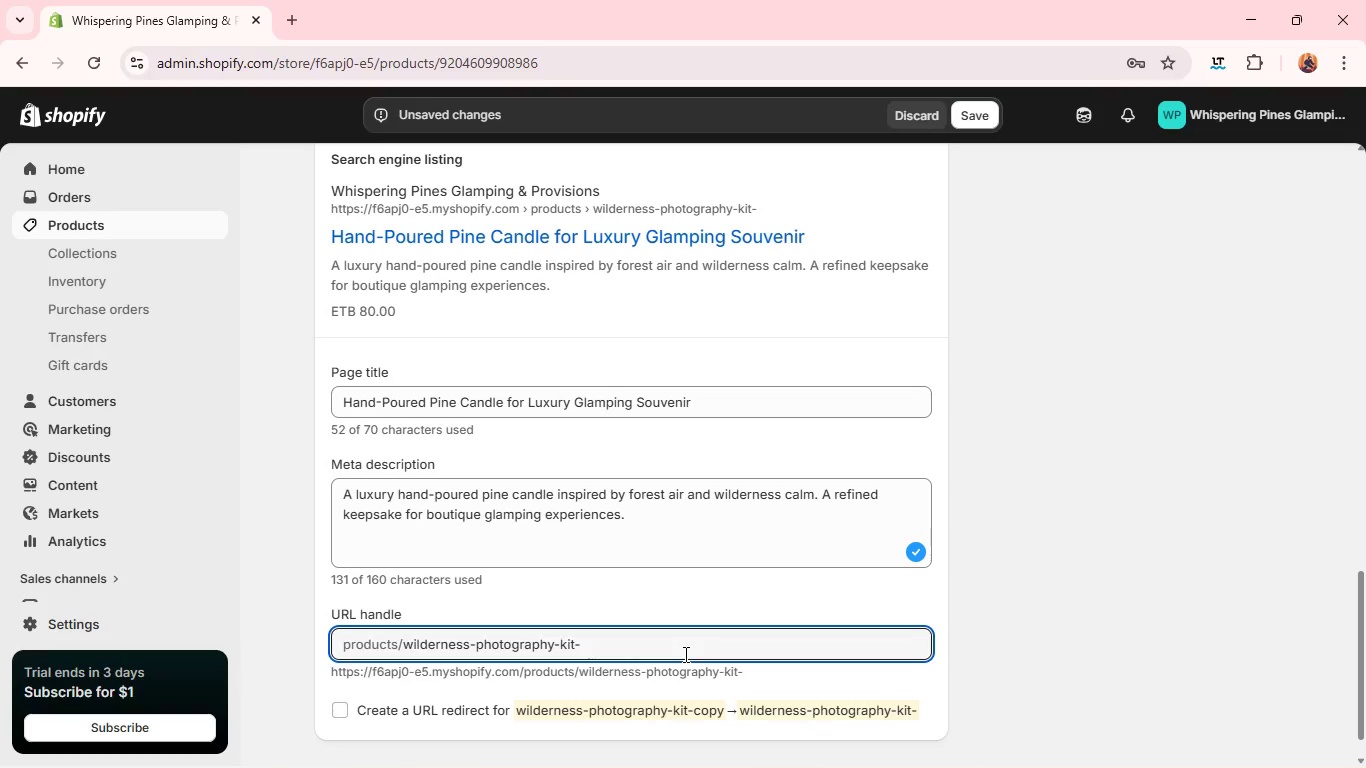 
double_click([672, 598])
 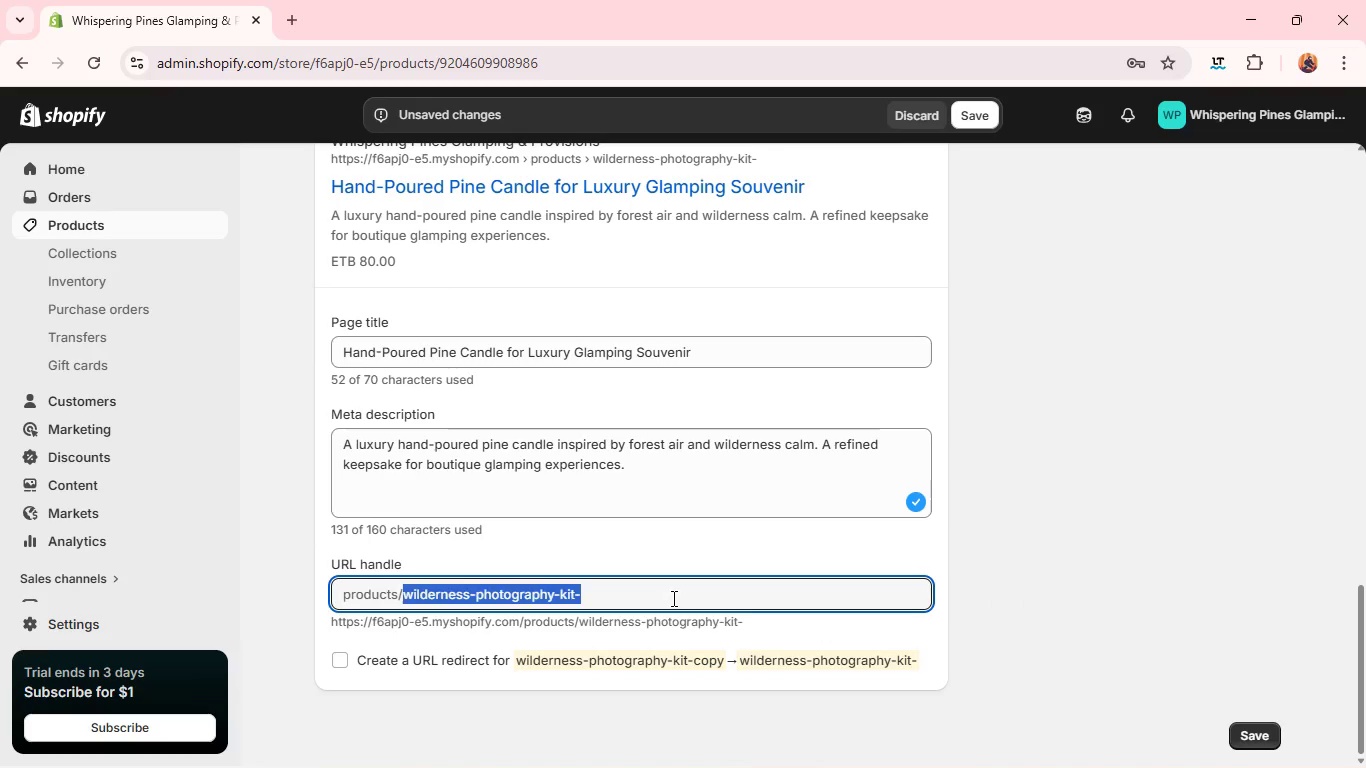 
triple_click([672, 598])
 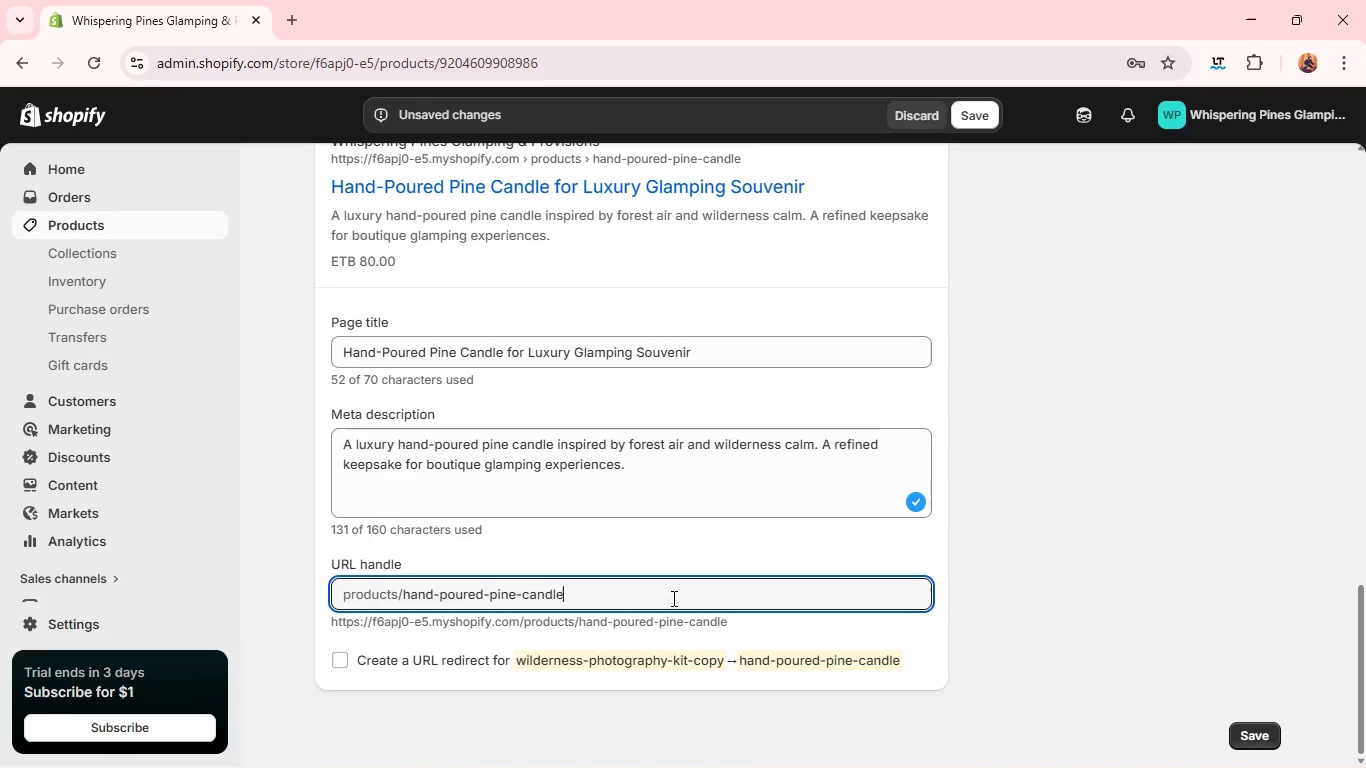 
key(Backspace)
 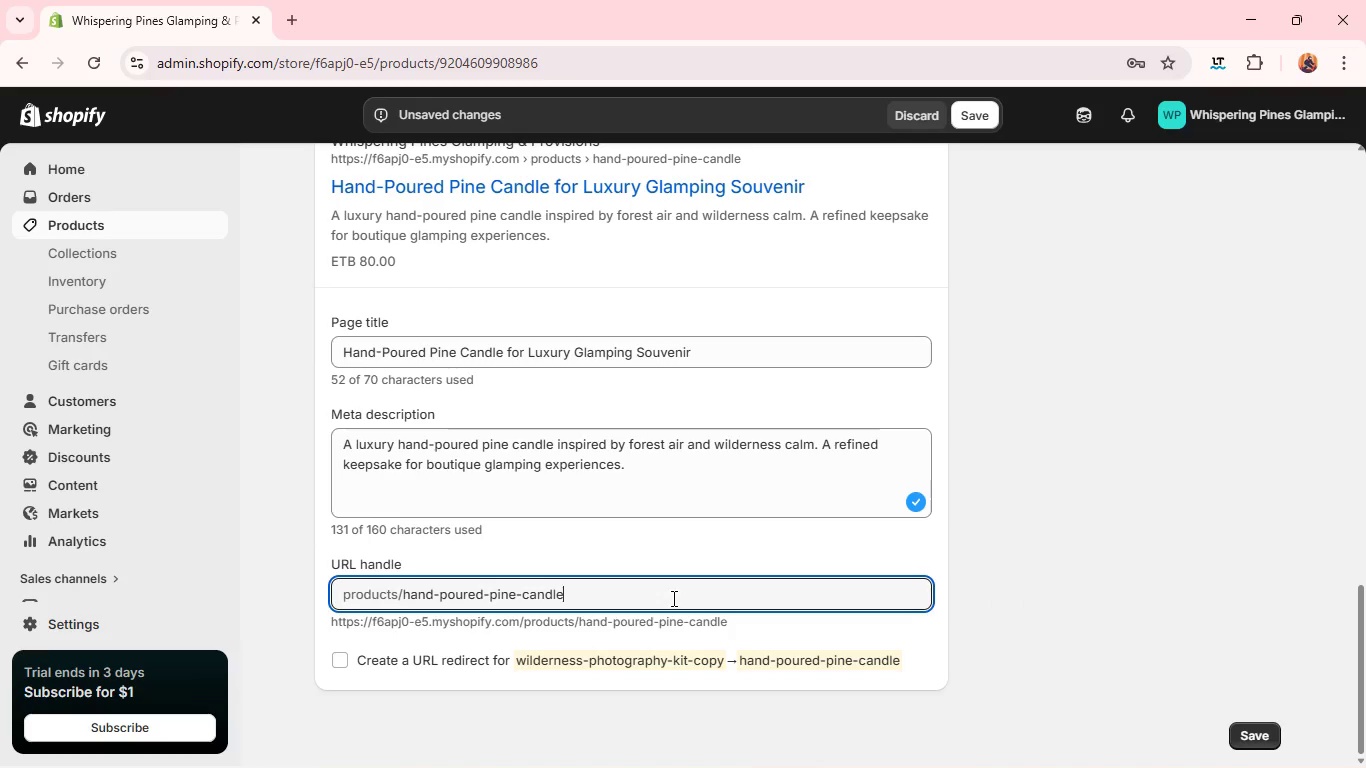 
wait(9.17)
 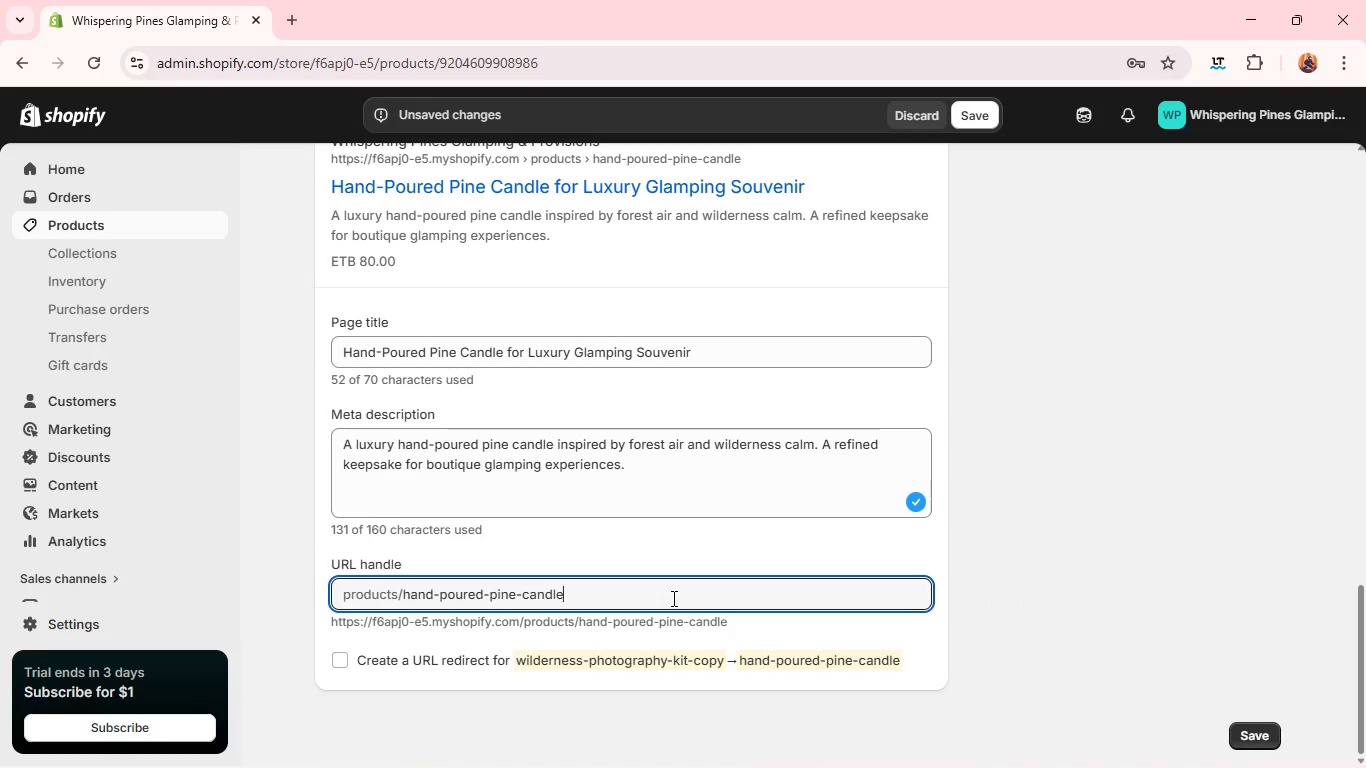 
type(-glamping-keepsake )
 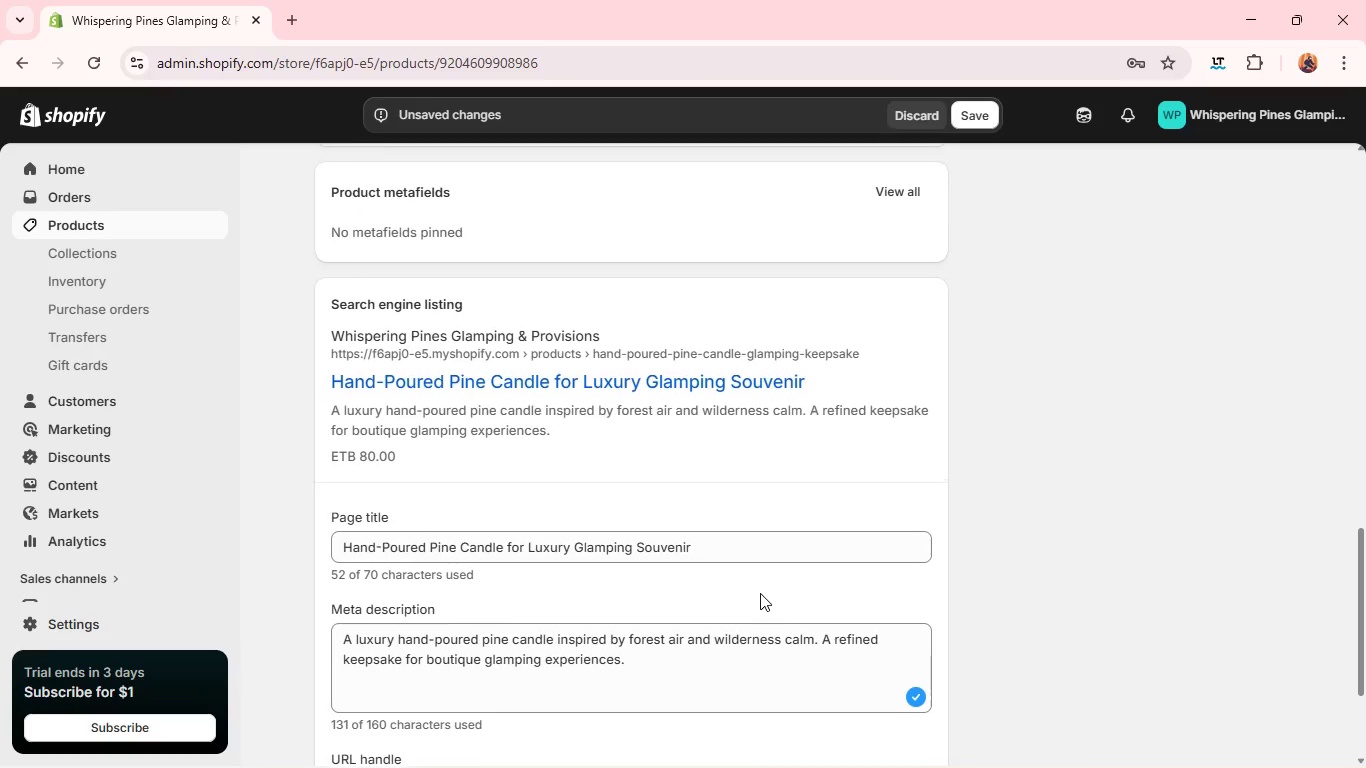 
wait(17.55)
 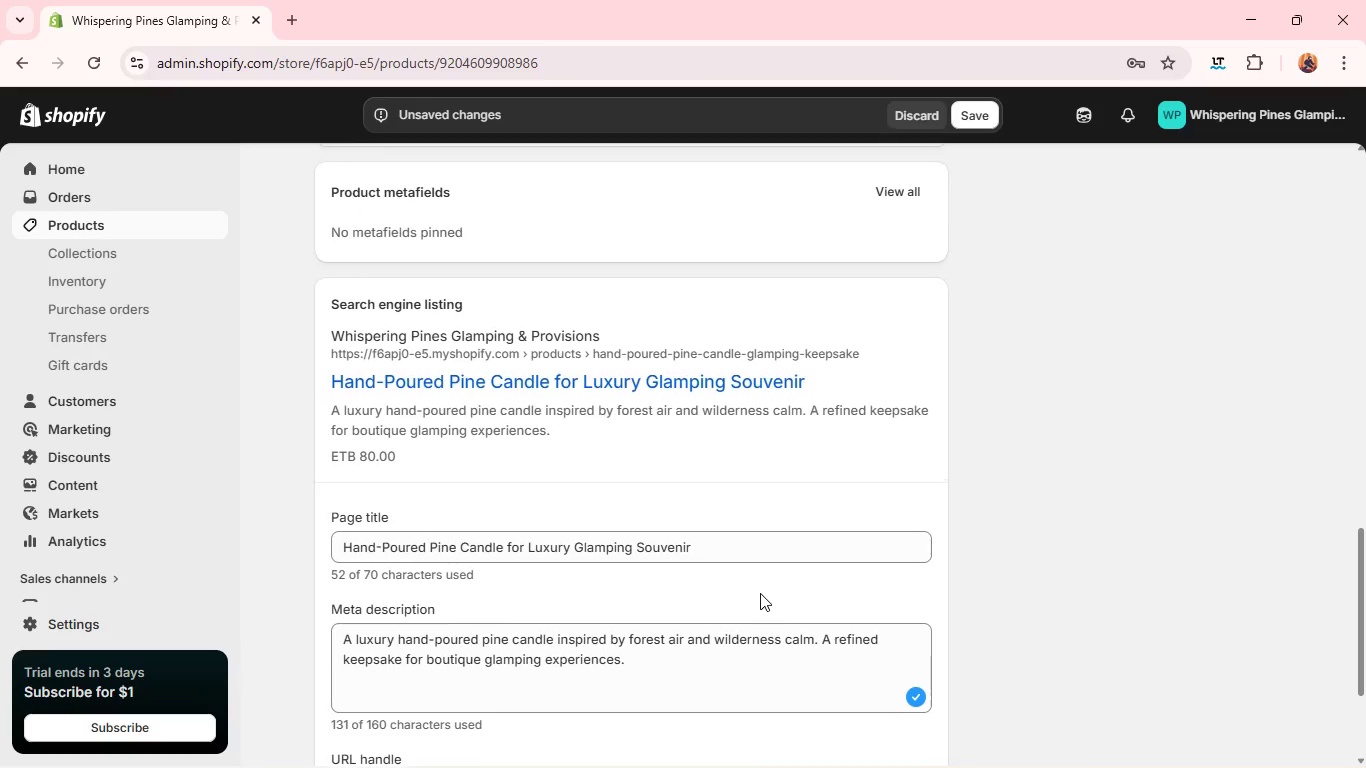 
mouse_move([916, 485])
 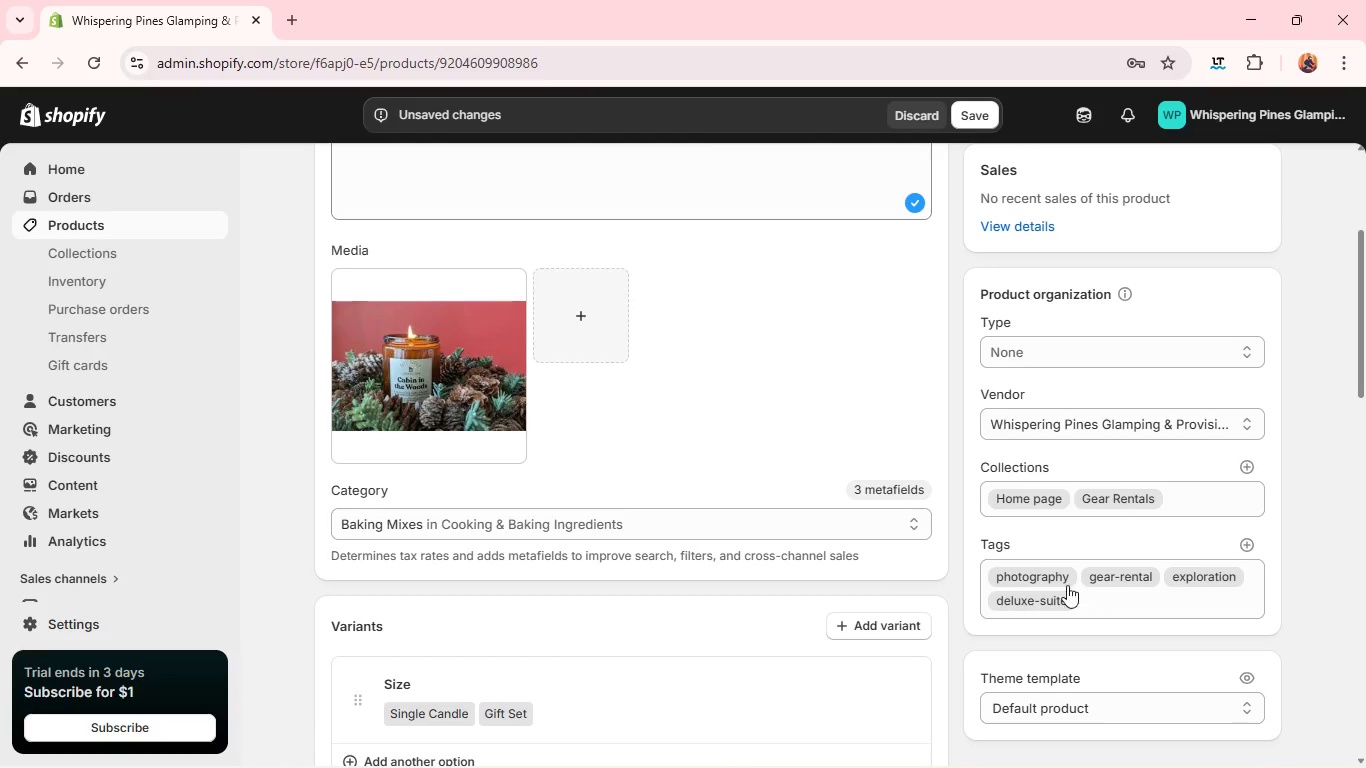 
wait(5.35)
 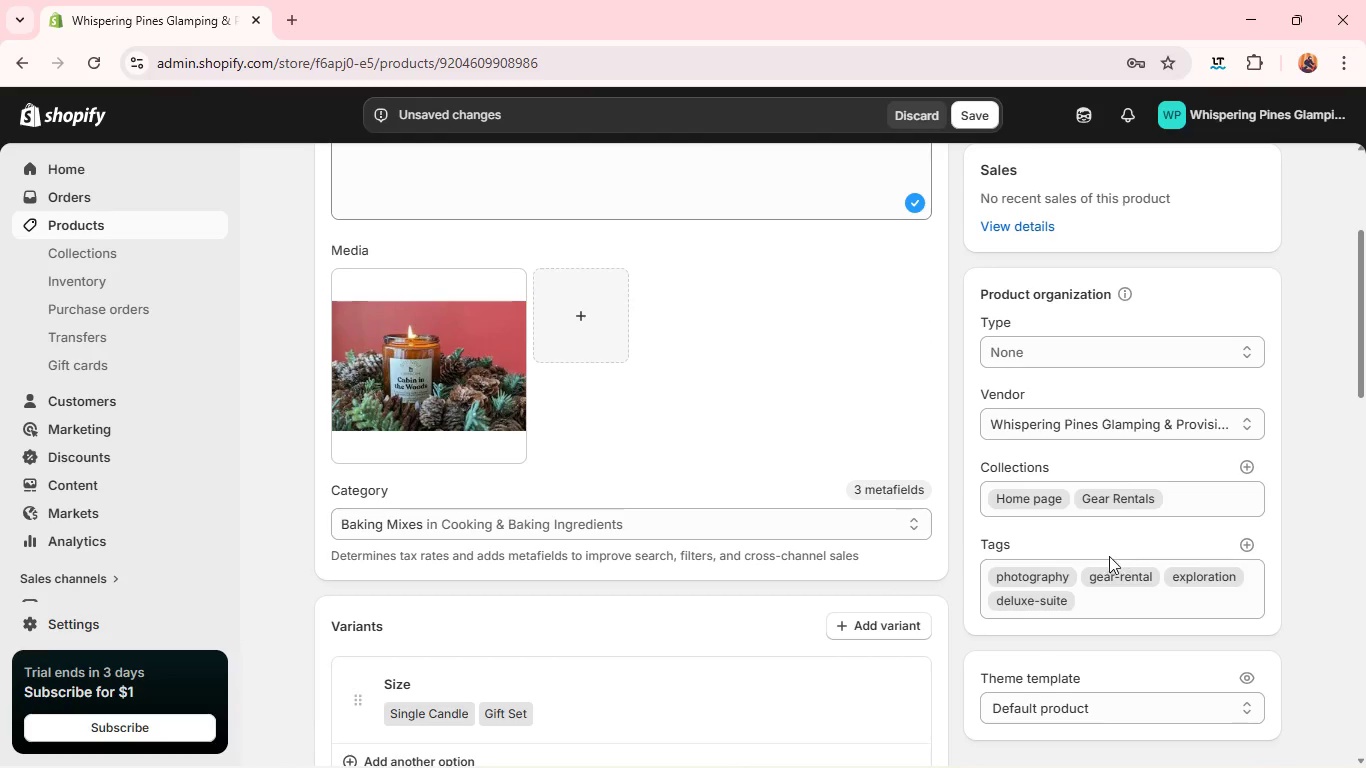 
left_click([1068, 578])
 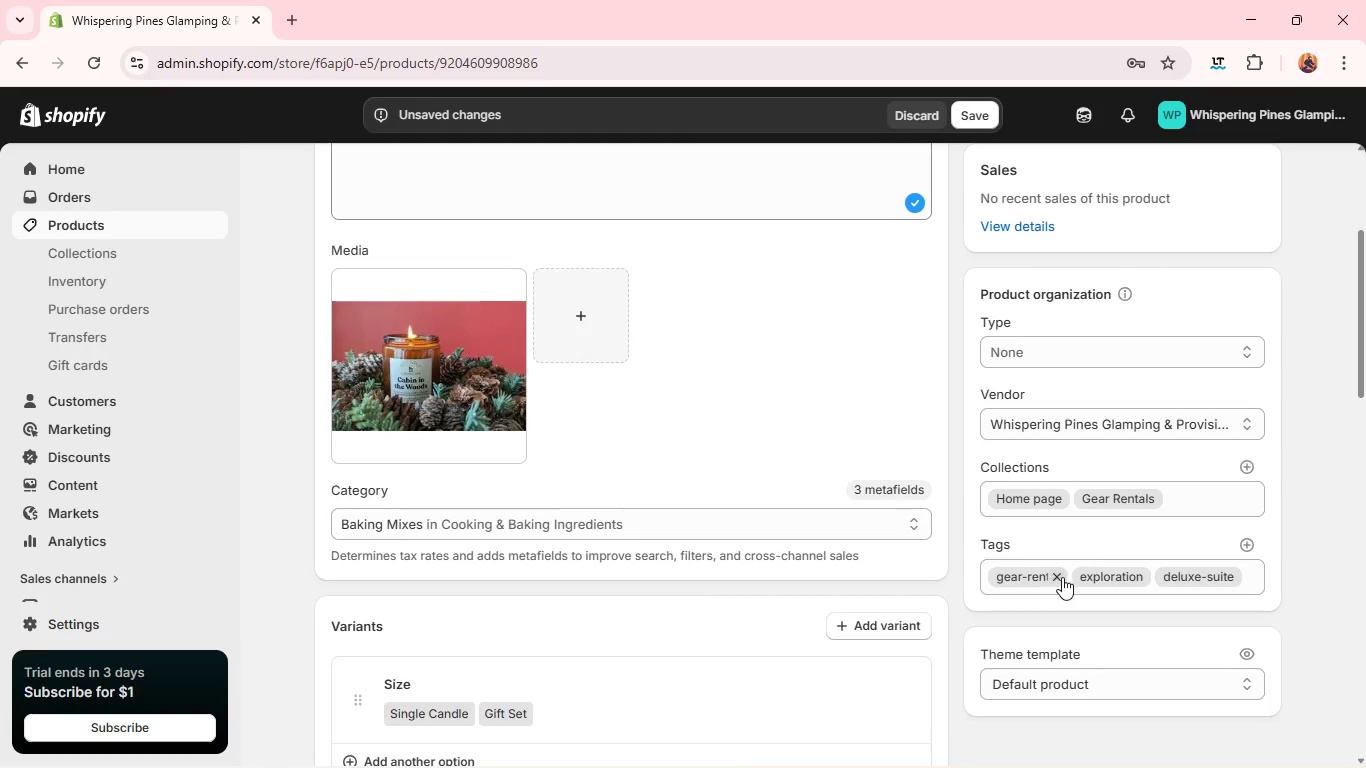 
left_click([1061, 576])
 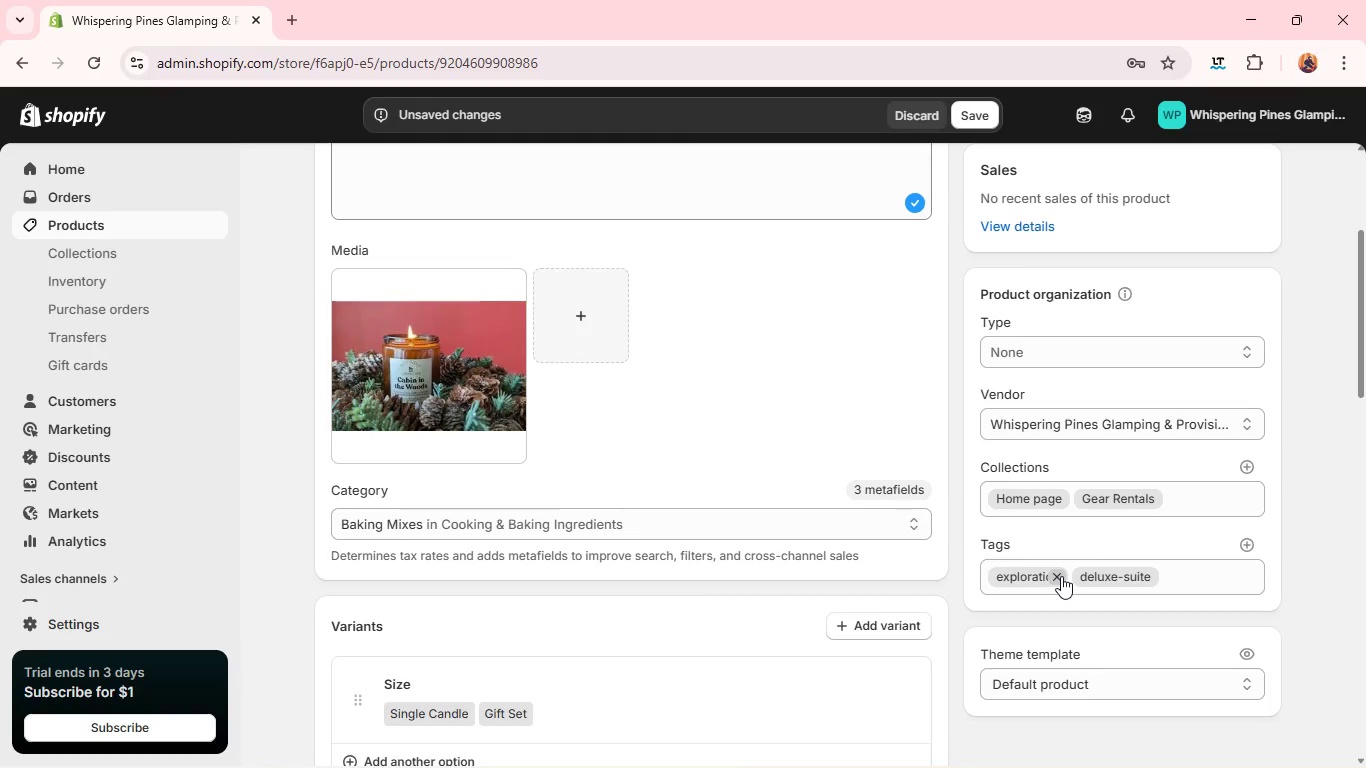 
left_click([1057, 576])
 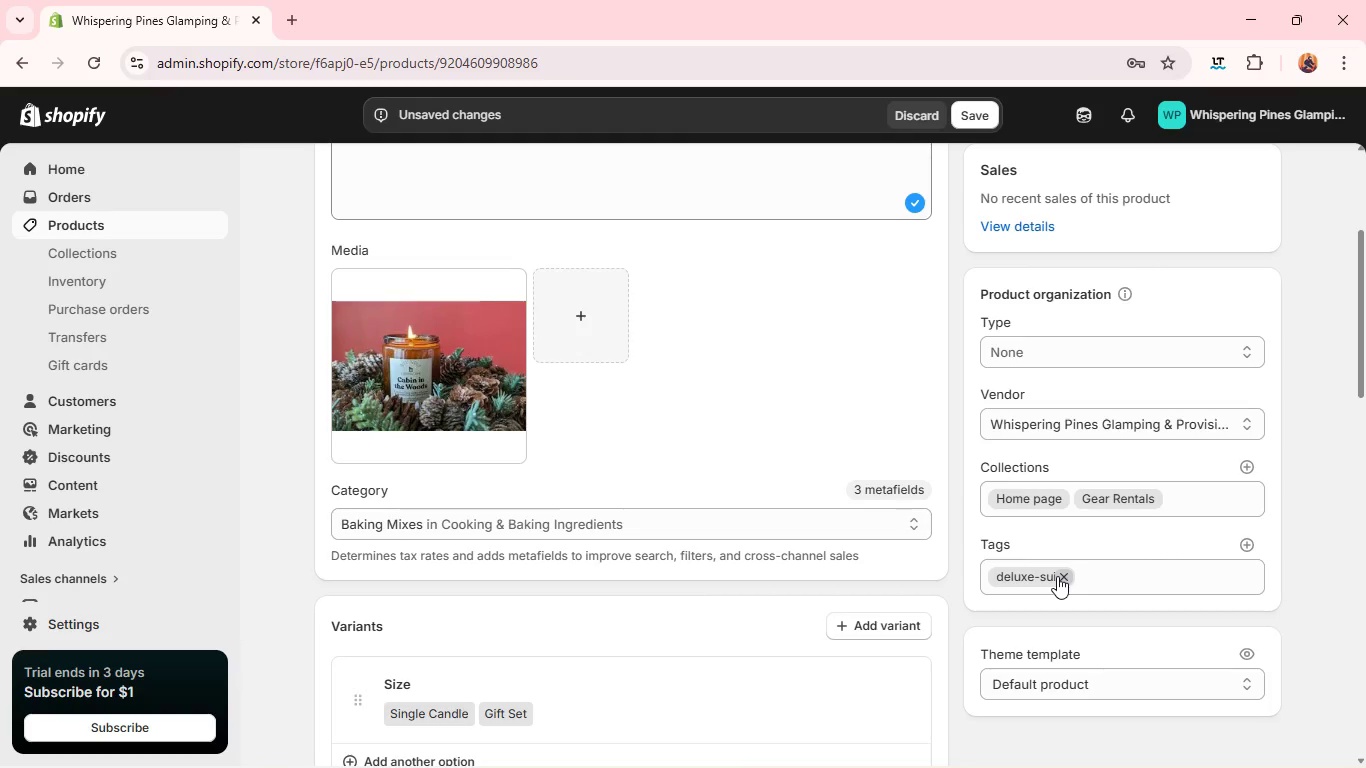 
left_click([1057, 576])
 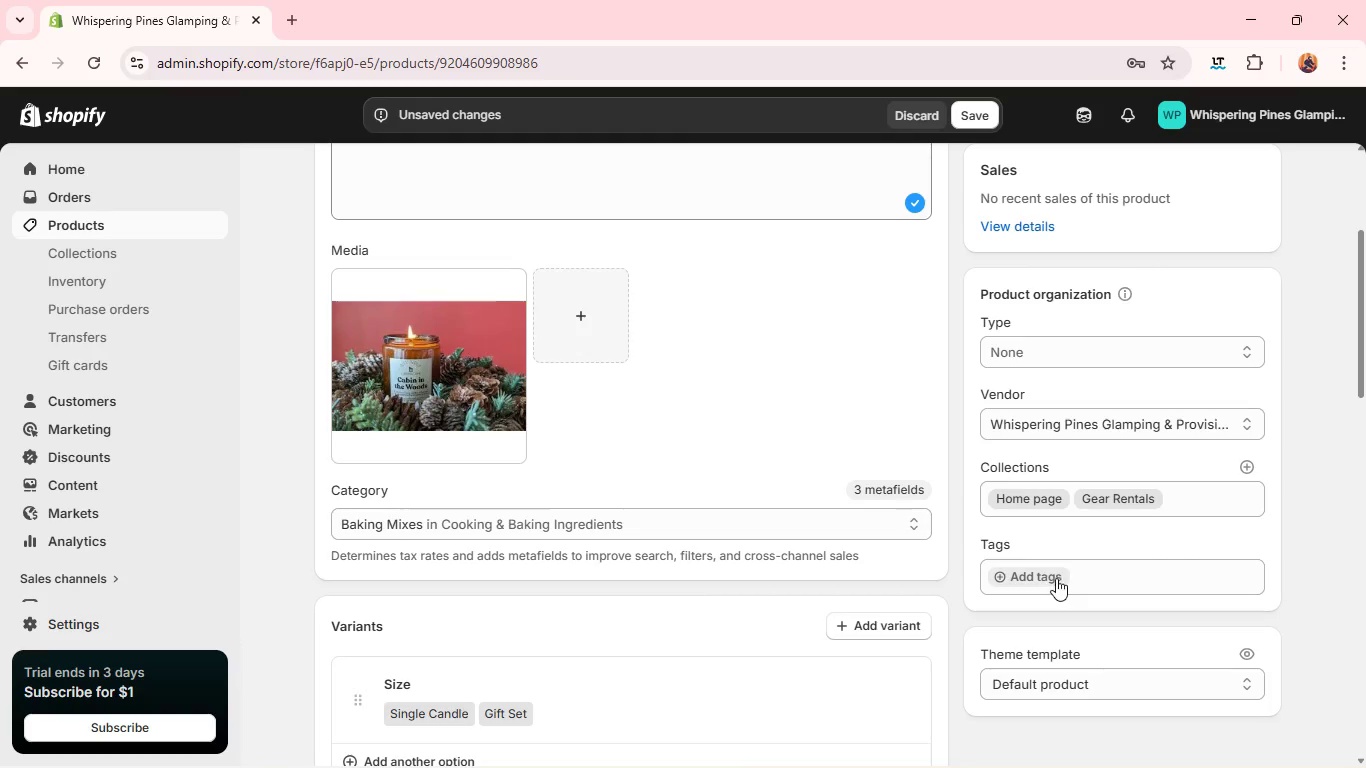 
left_click([1036, 571])
 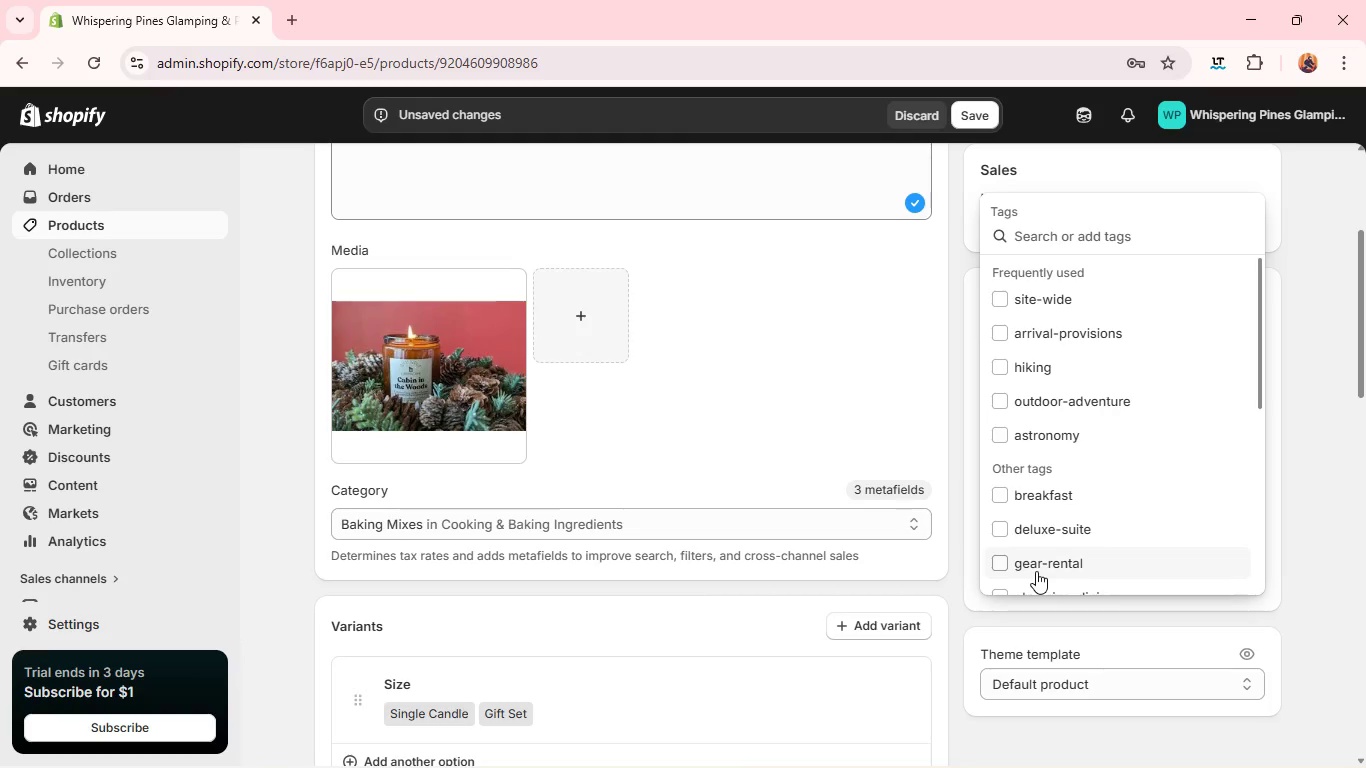 
wait(5.5)
 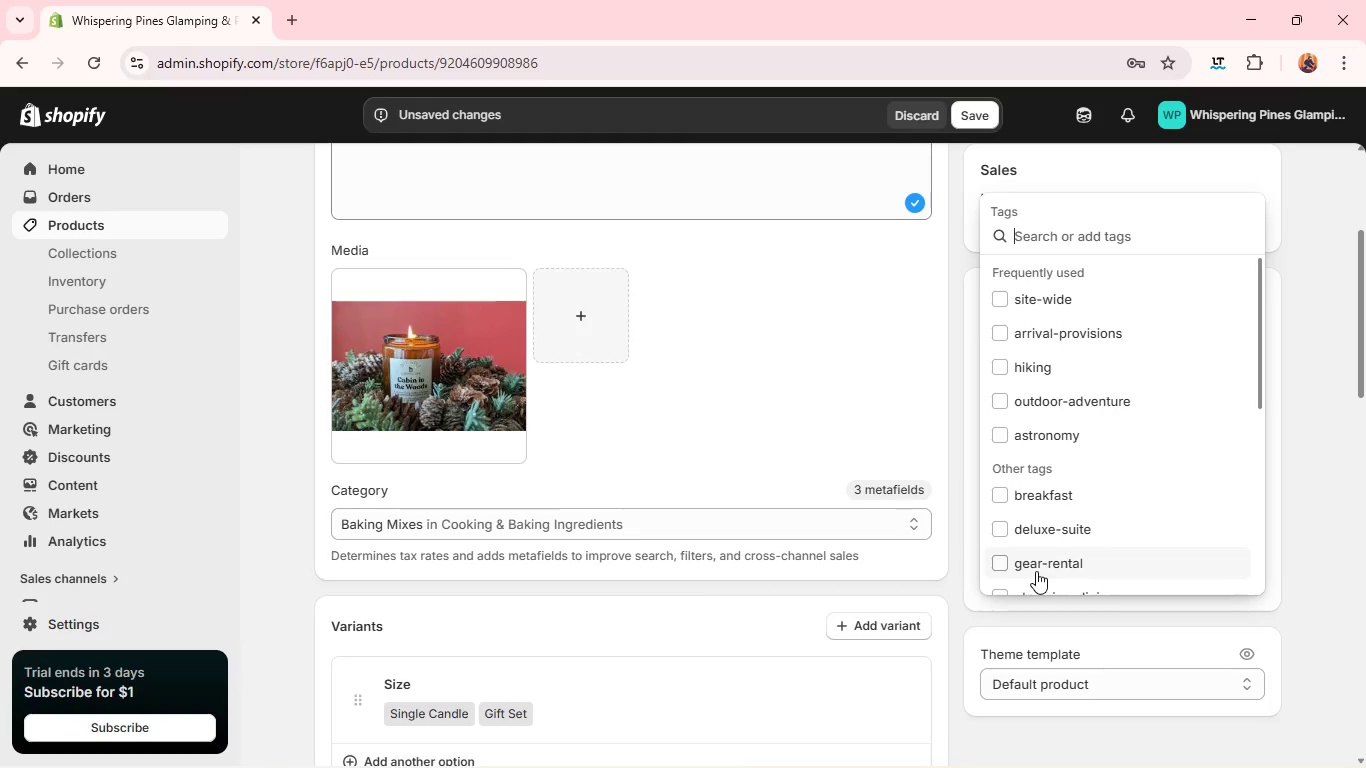 
type(keepsakes)
 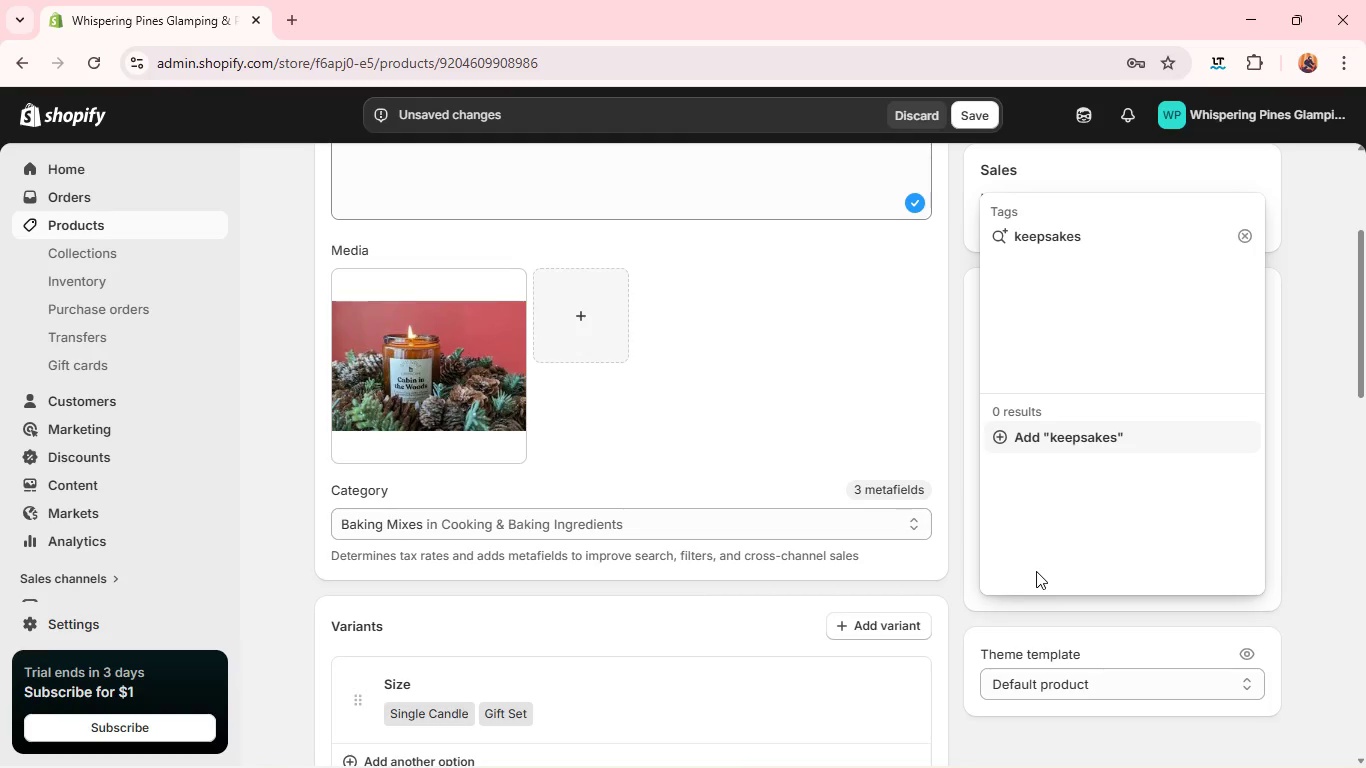 
key(Enter)
 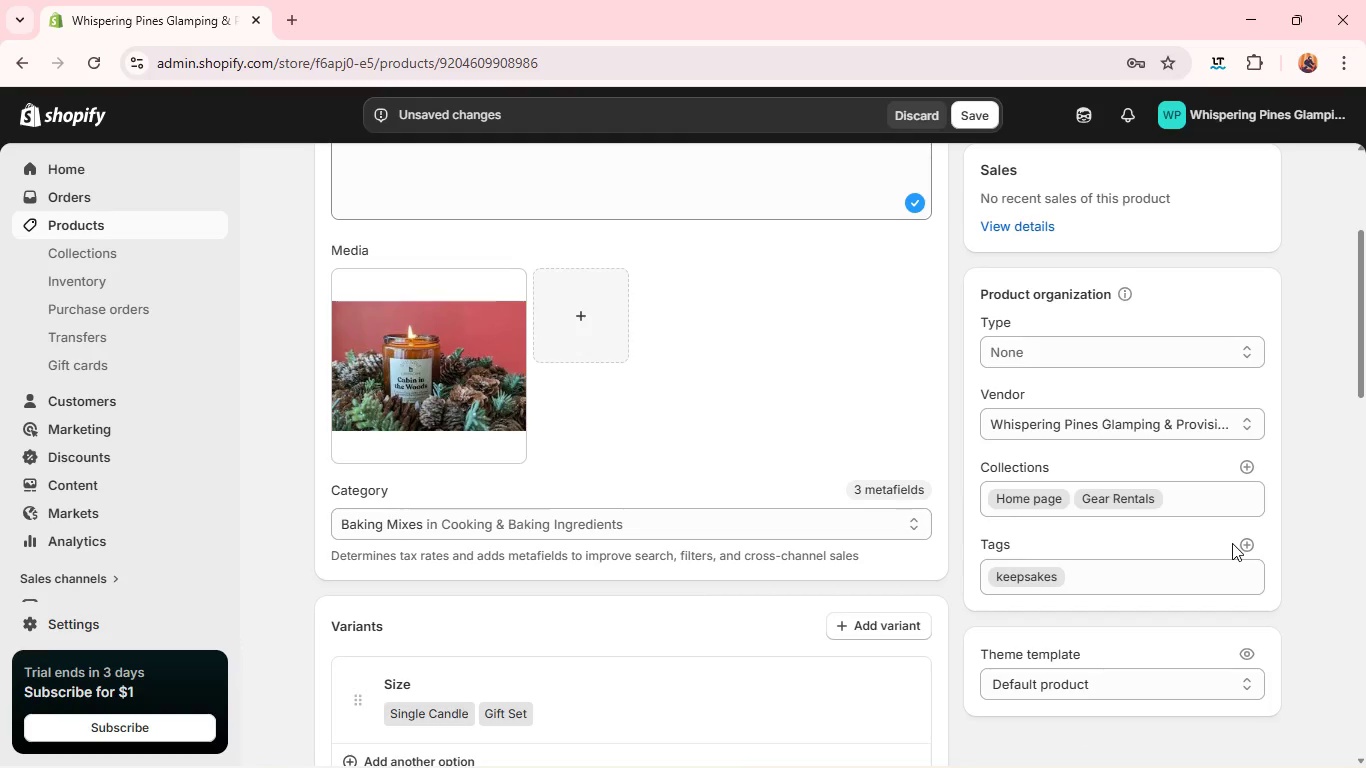 
wait(6.22)
 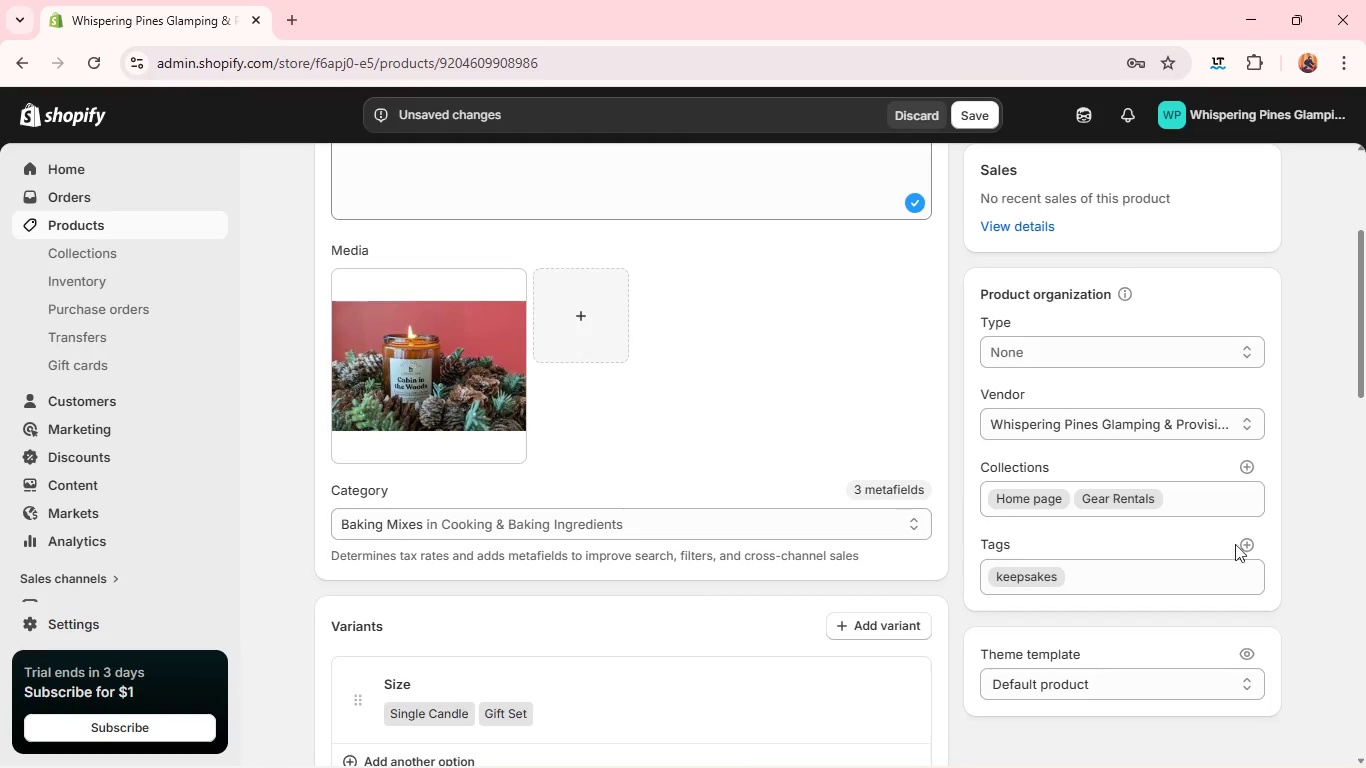 
left_click([1254, 548])
 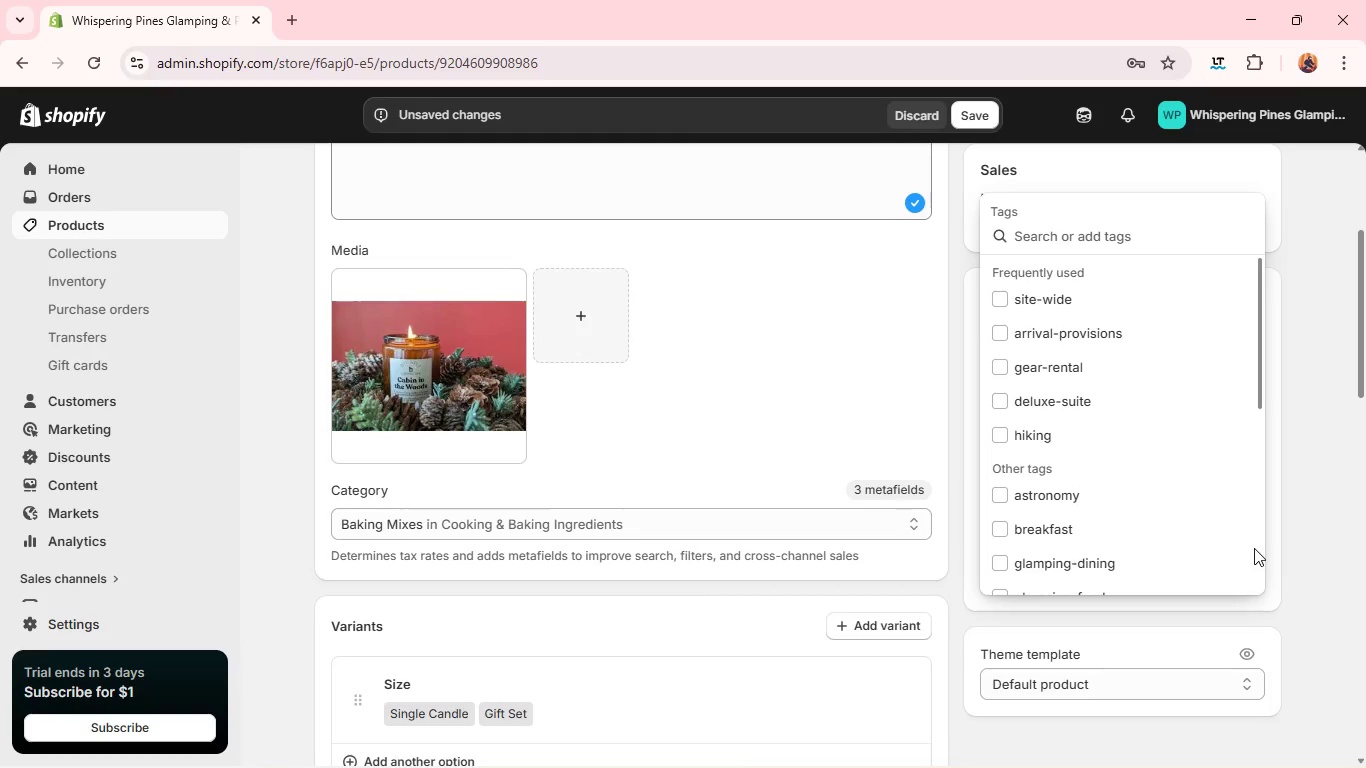 
type(arti)
 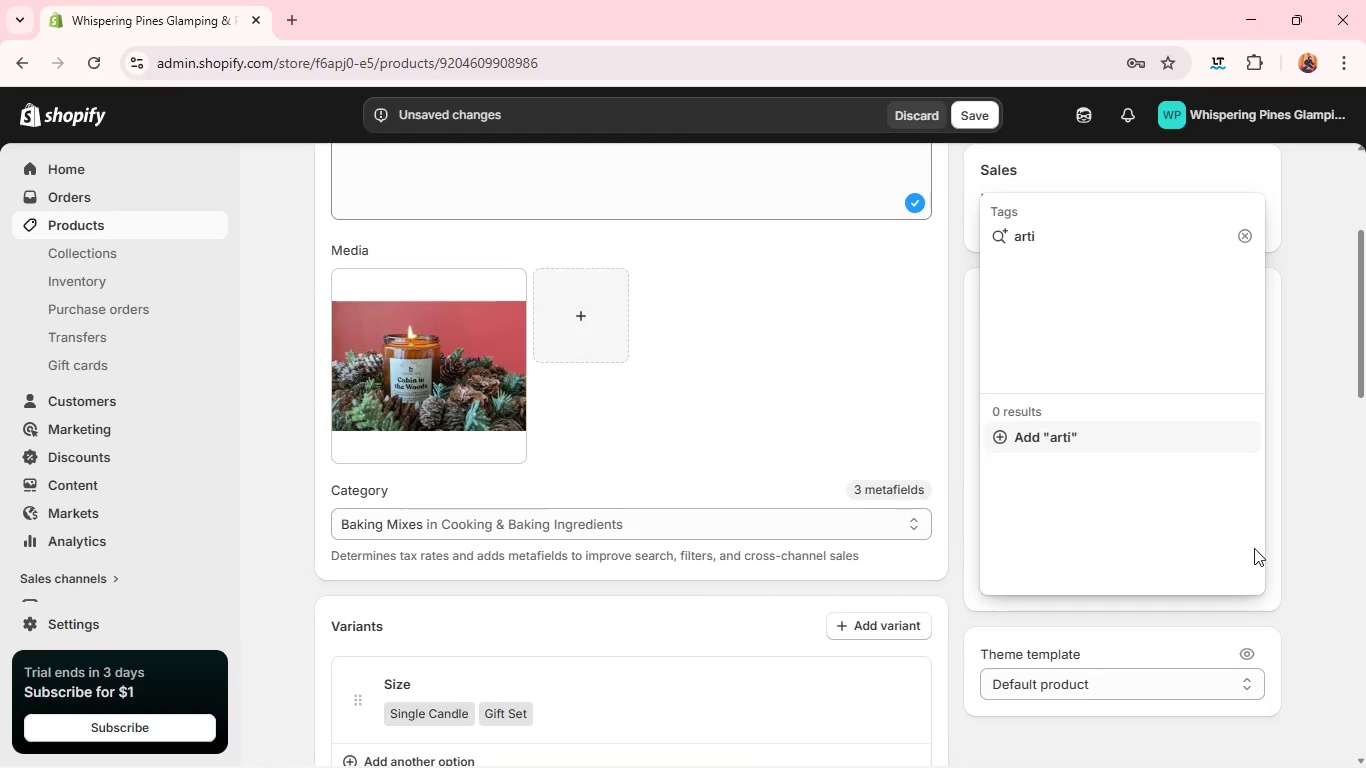 
type(san)
 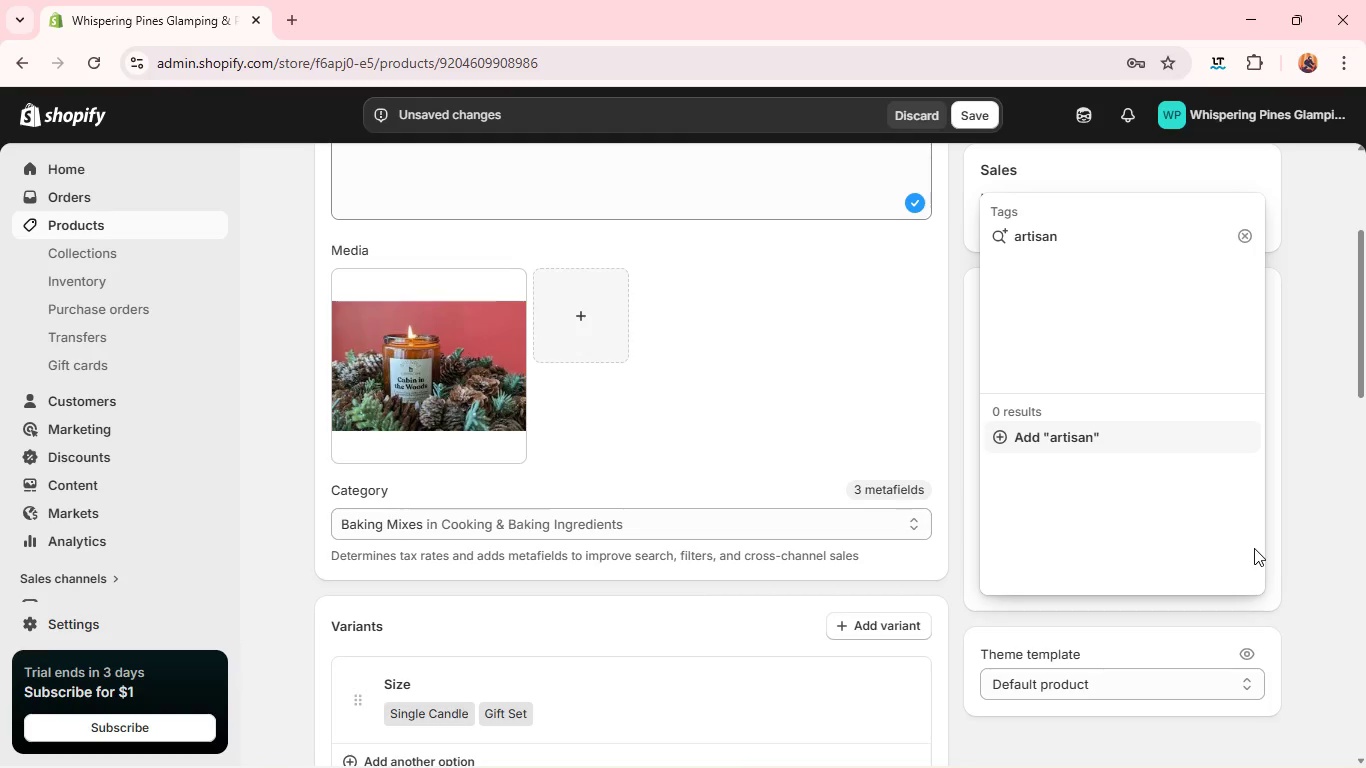 
key(Enter)
 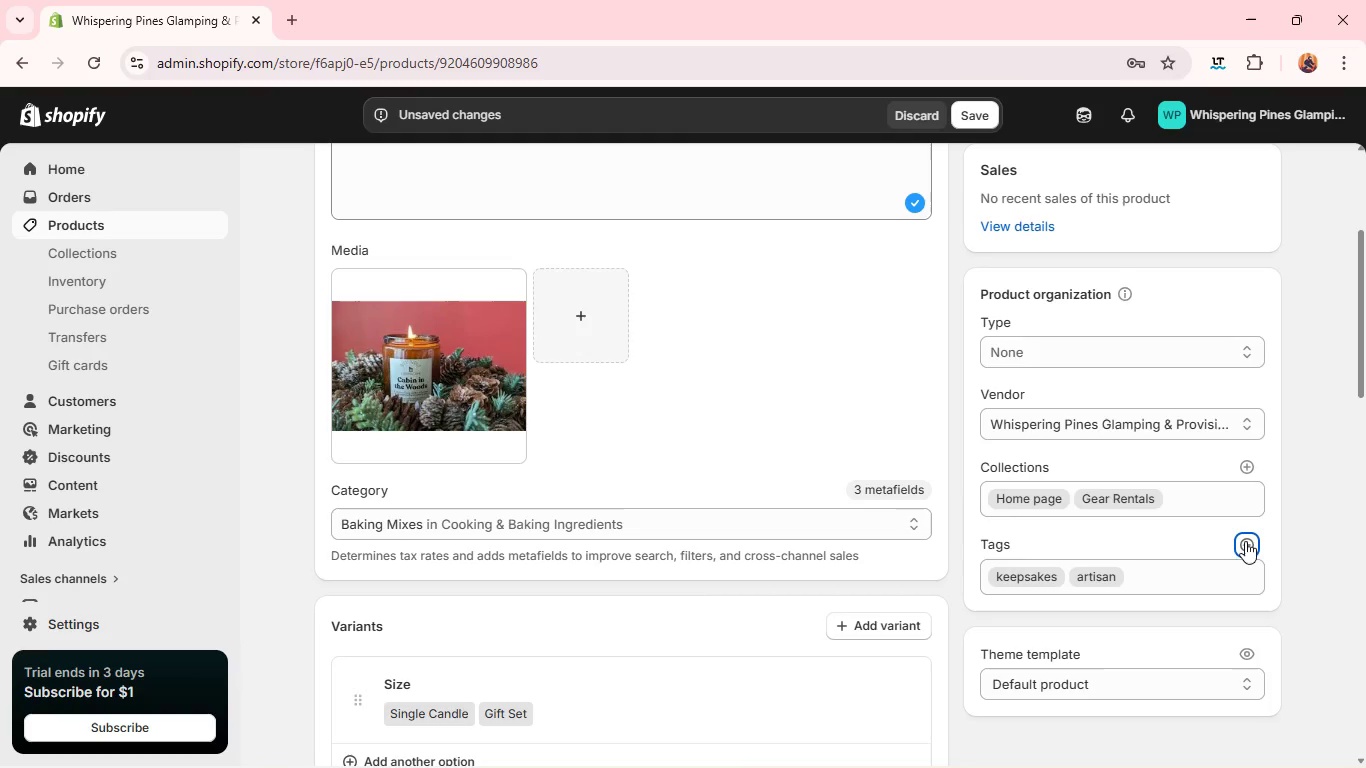 
left_click([1247, 542])
 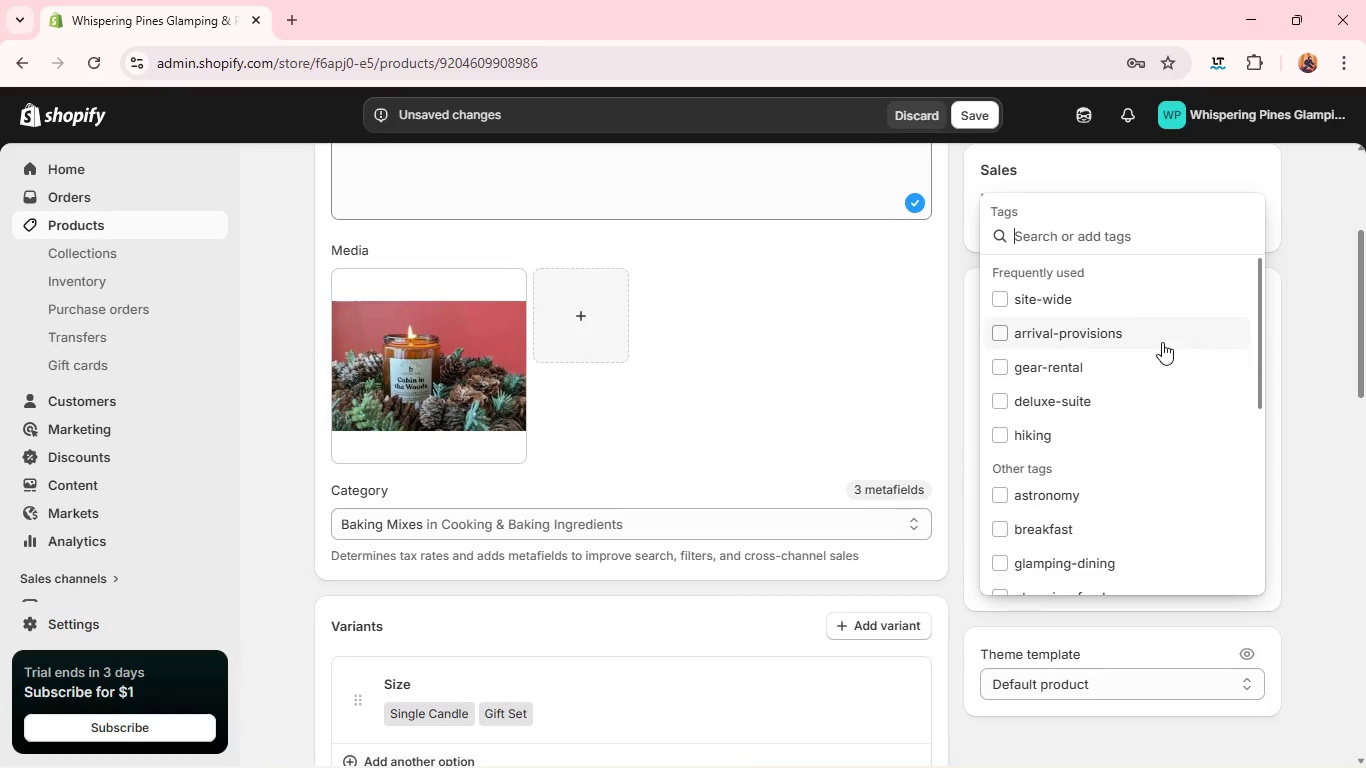 
wait(7.53)
 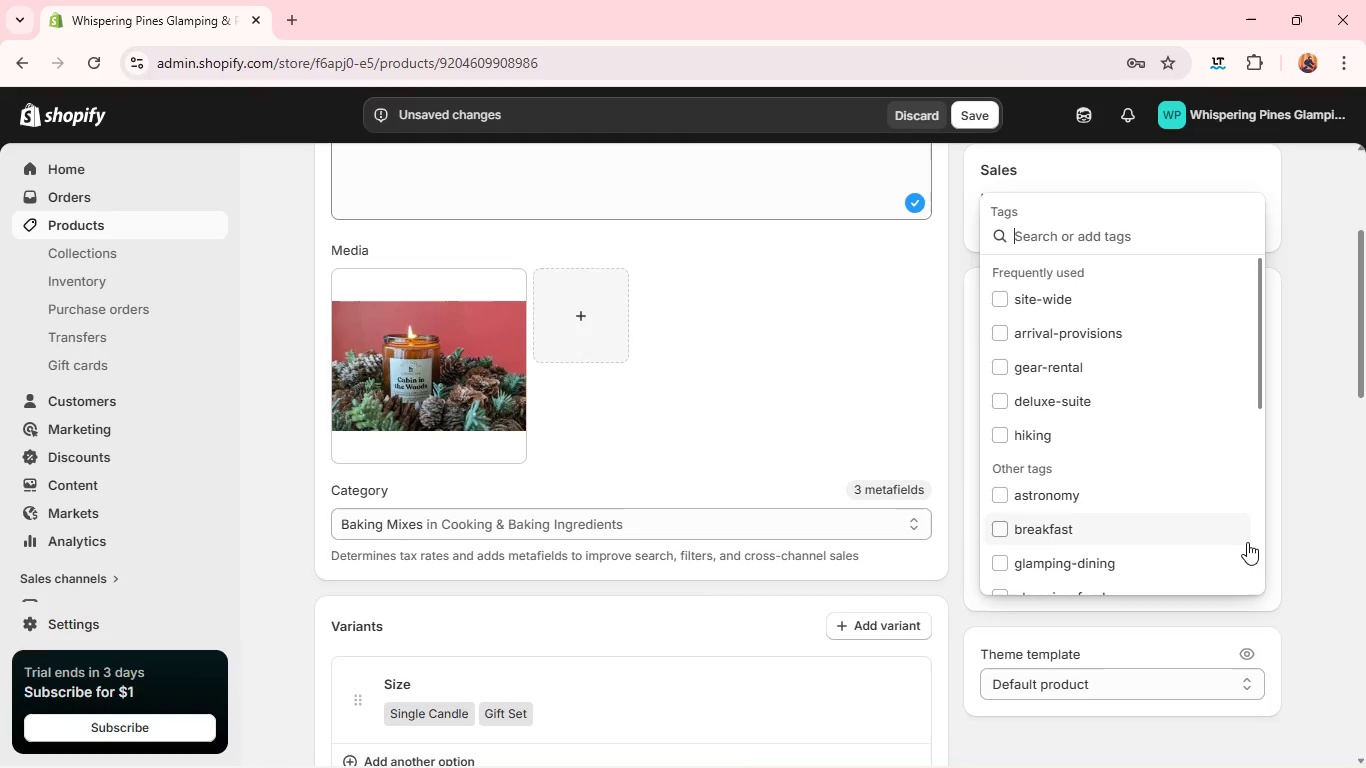 
type(site)
 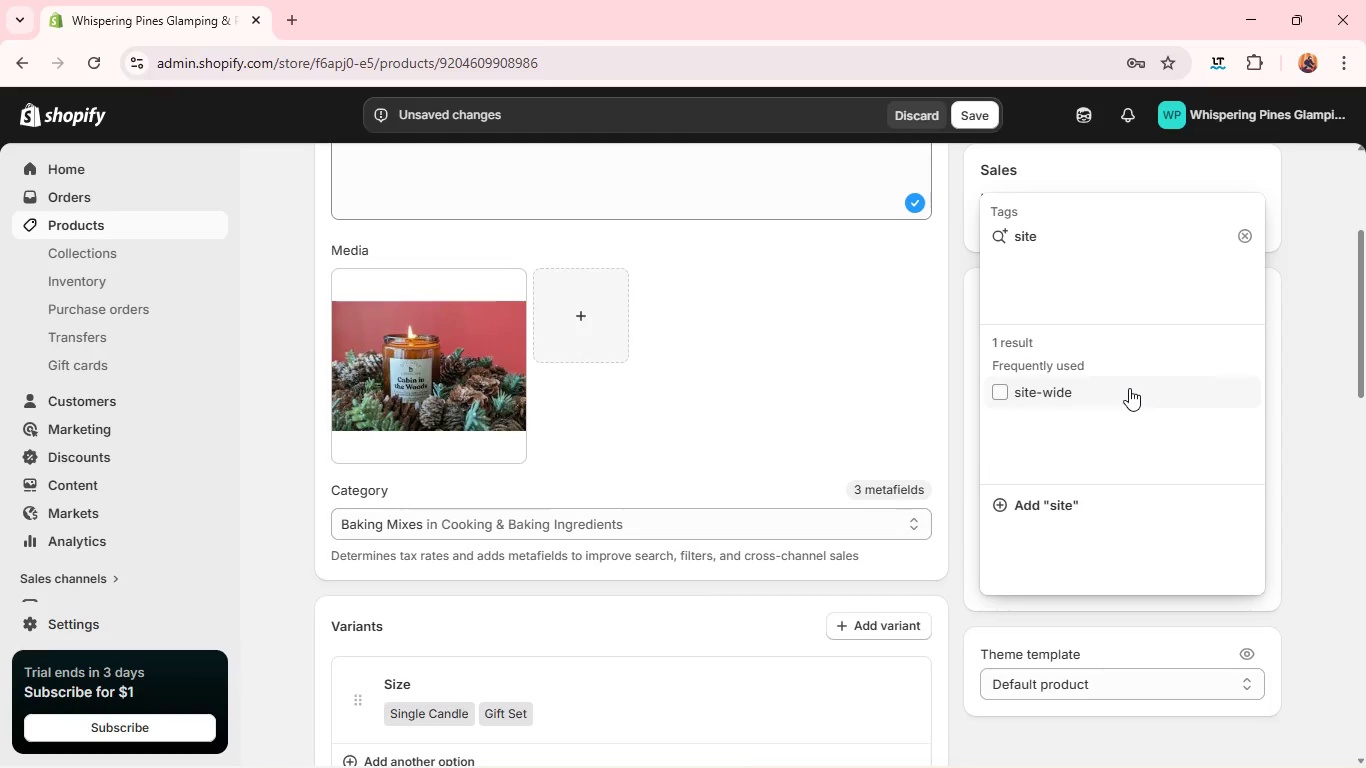 
left_click([1129, 388])
 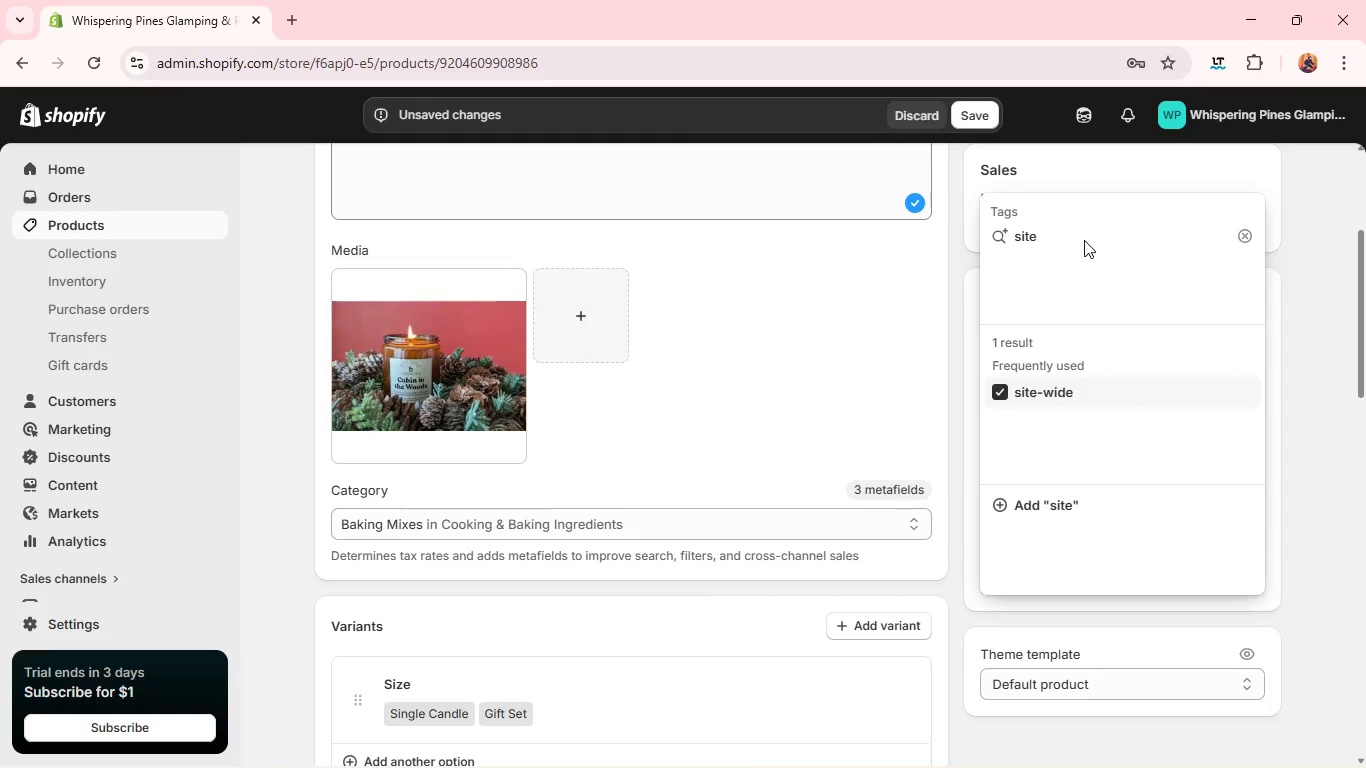 
double_click([1084, 240])
 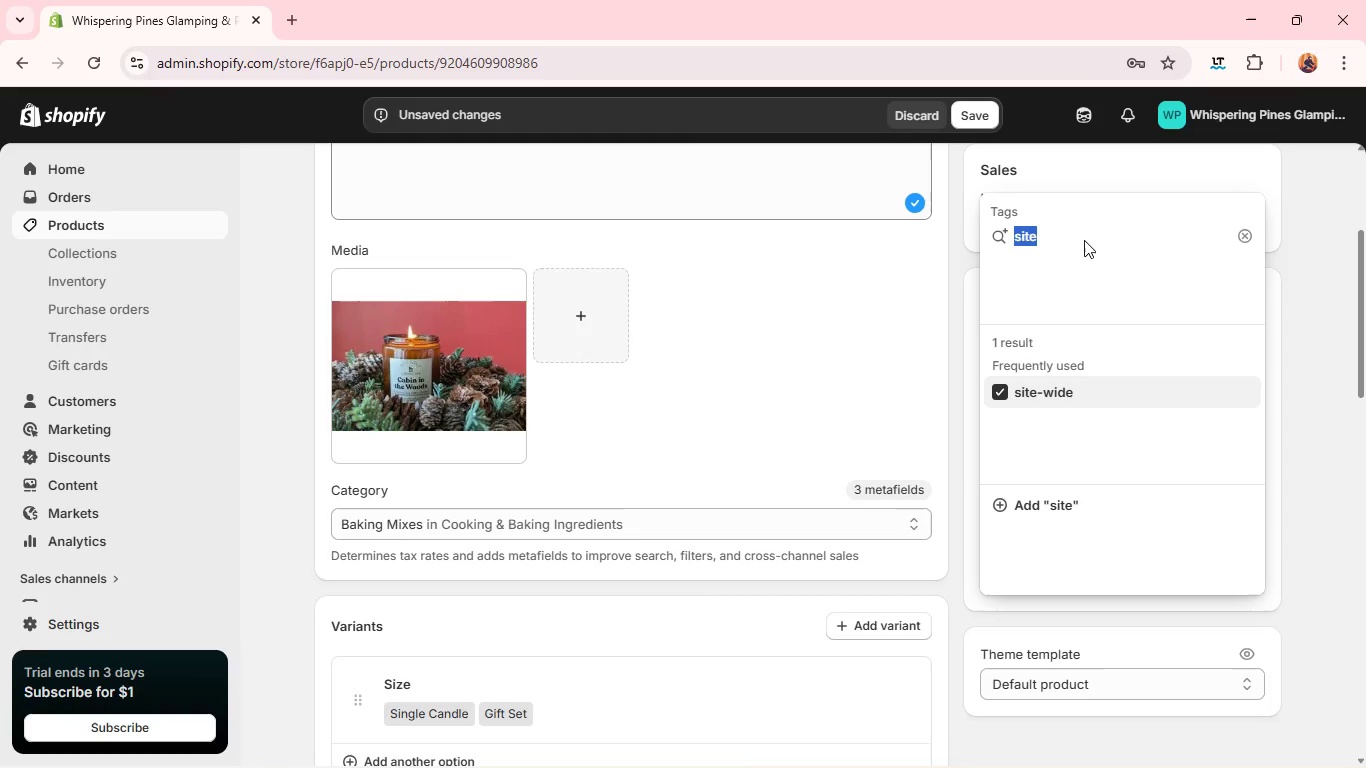 
triple_click([1084, 240])
 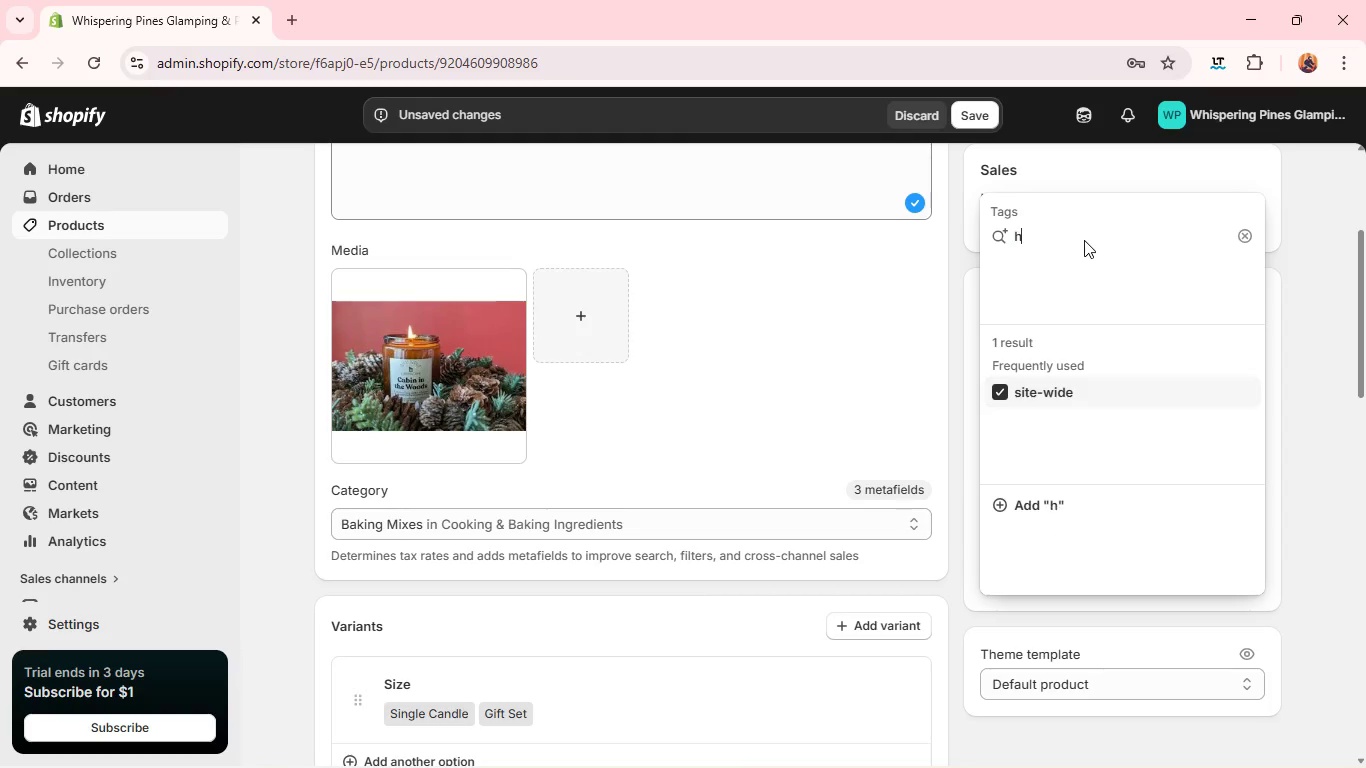 
type(home-)
 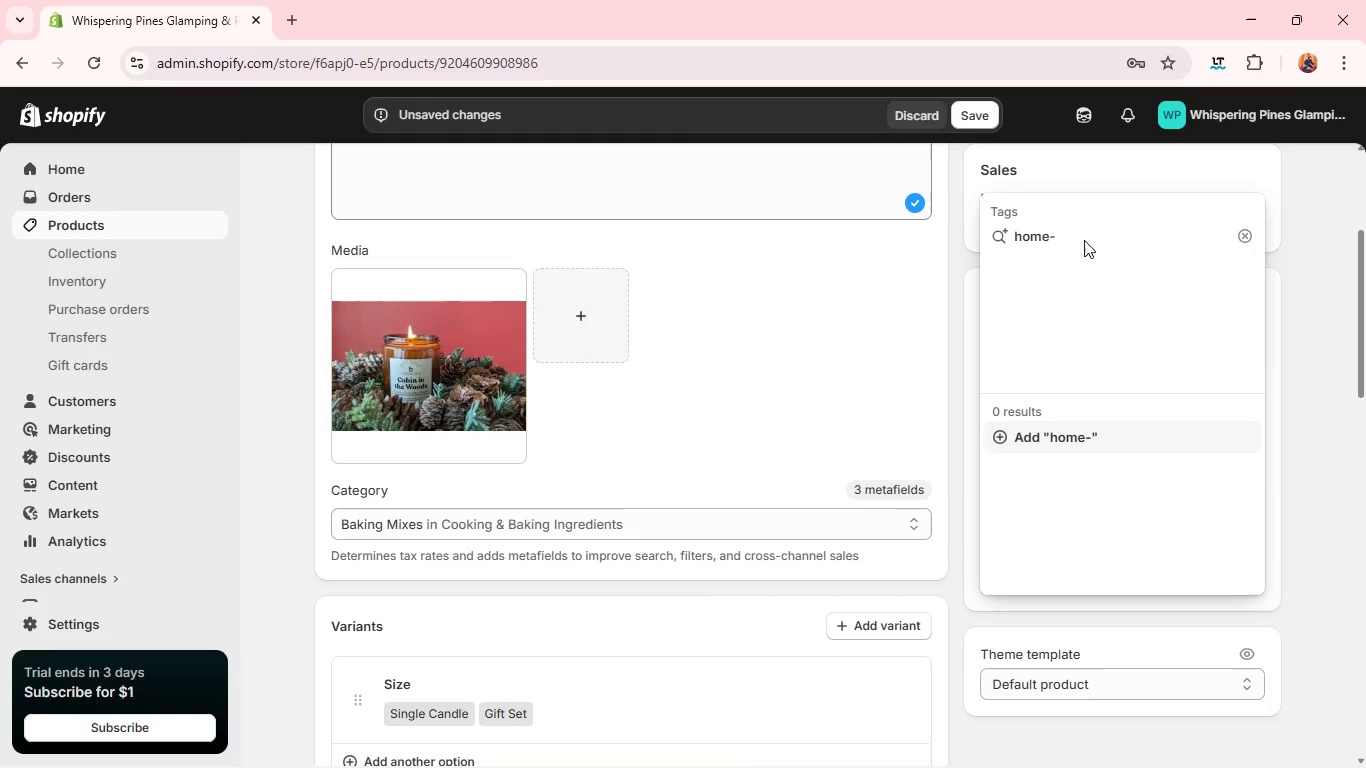 
type(fraf)
key(Backspace)
type(grance)
 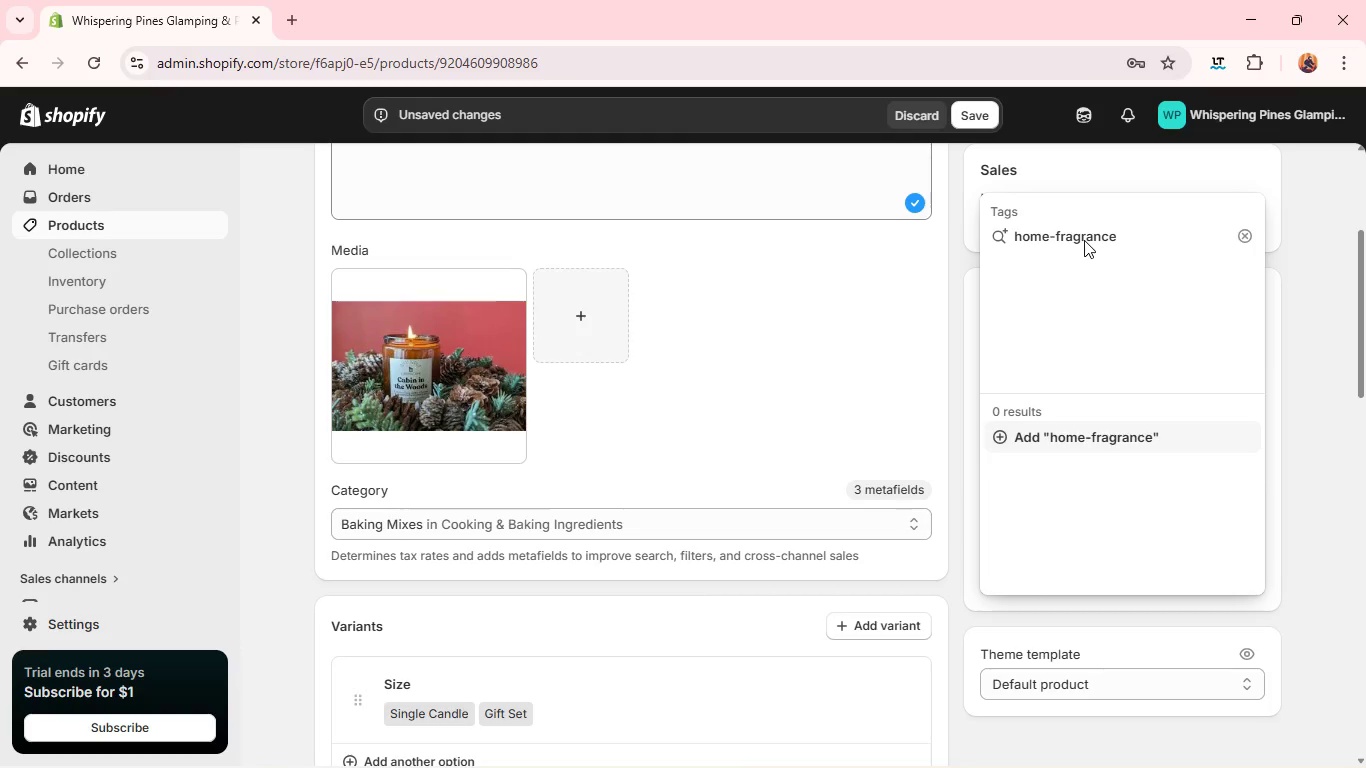 
key(Enter)
 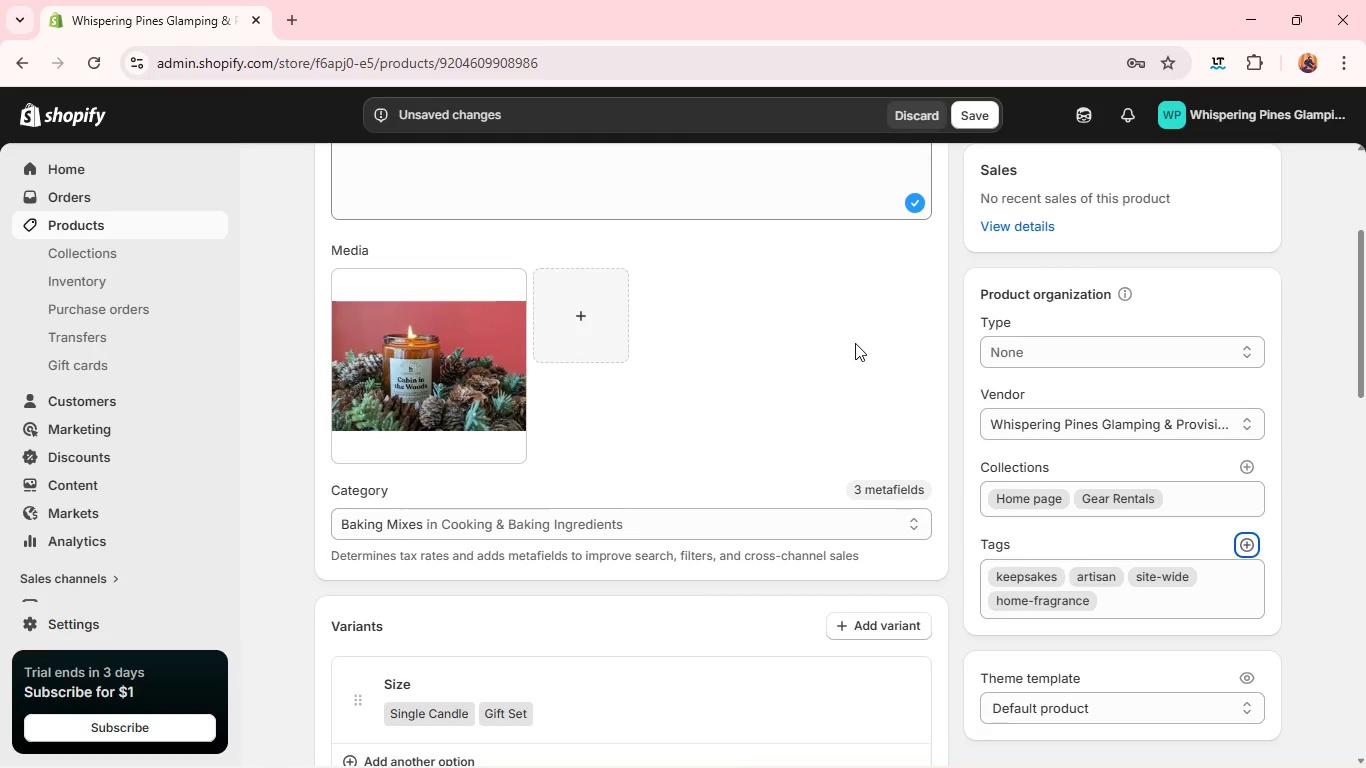 
left_click([853, 344])
 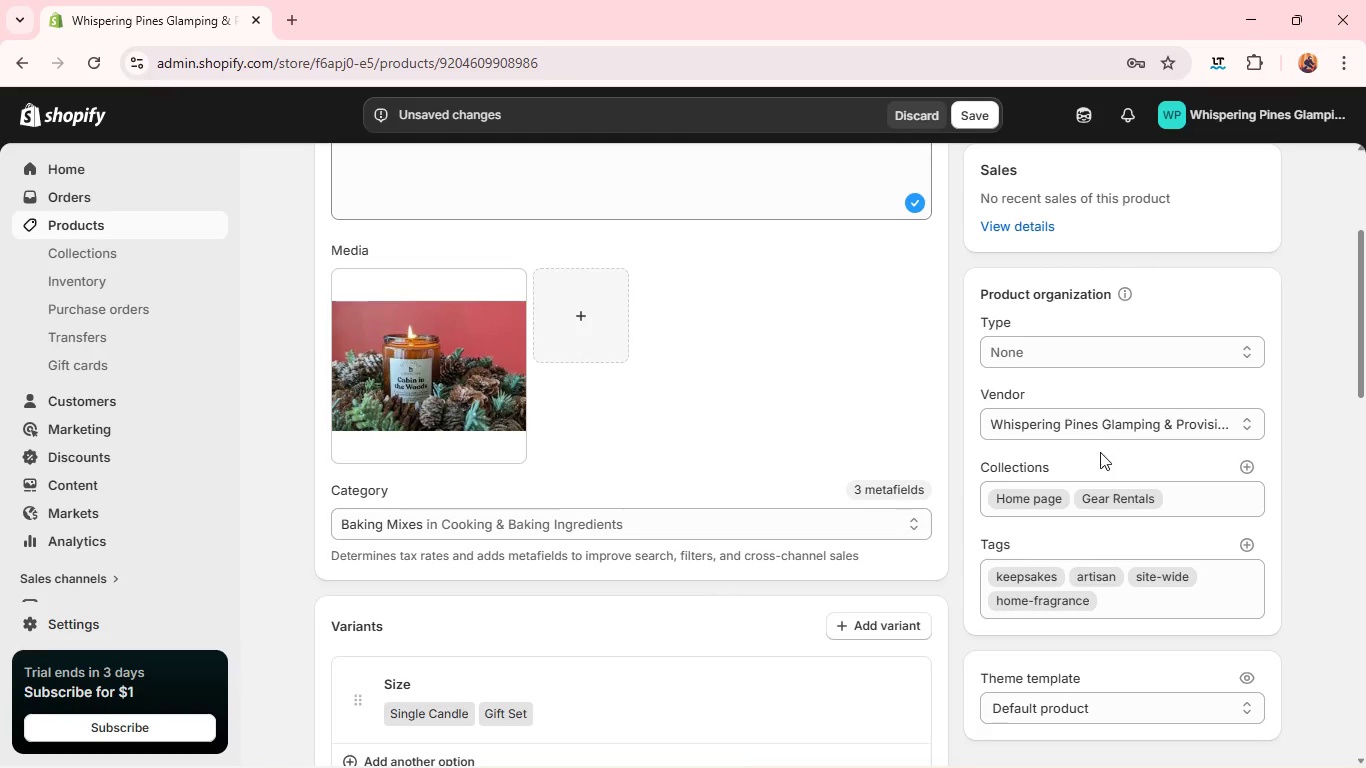 
wait(5.47)
 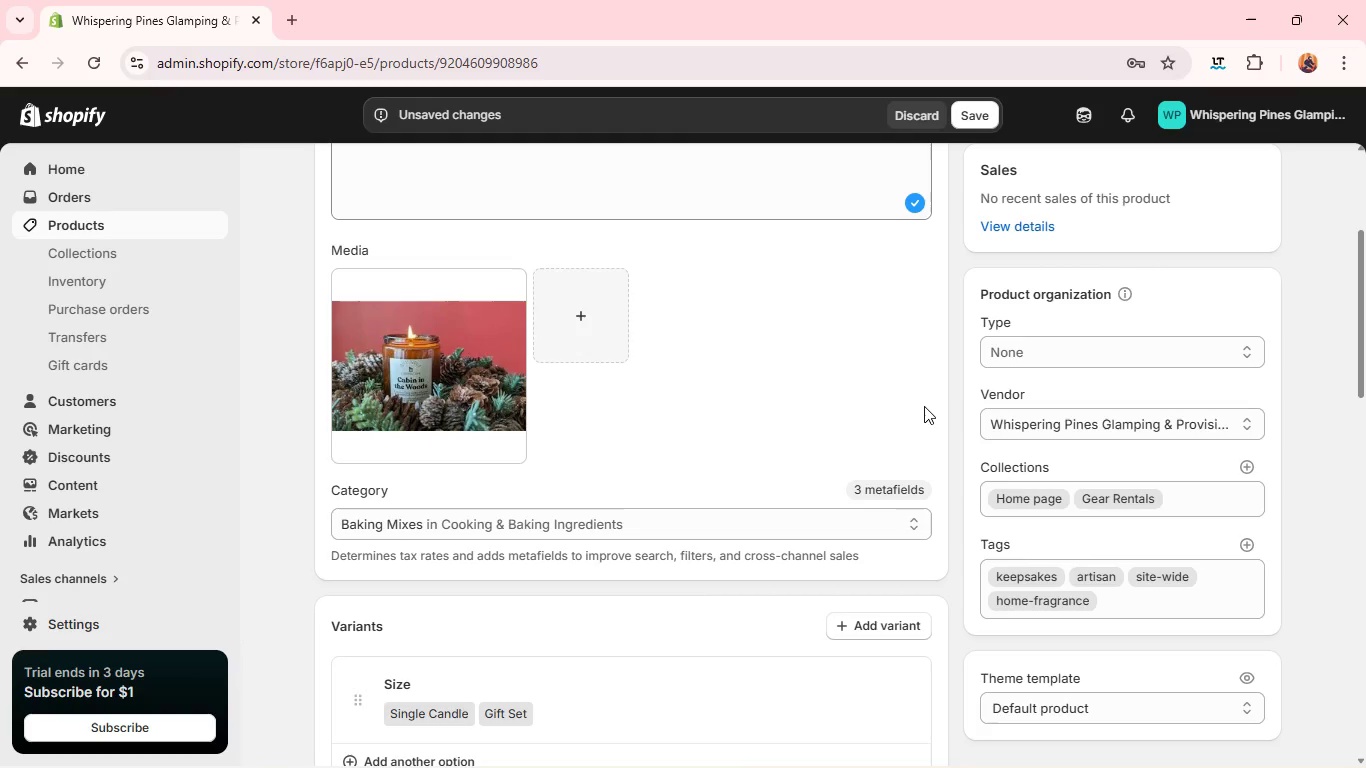 
left_click([1154, 503])
 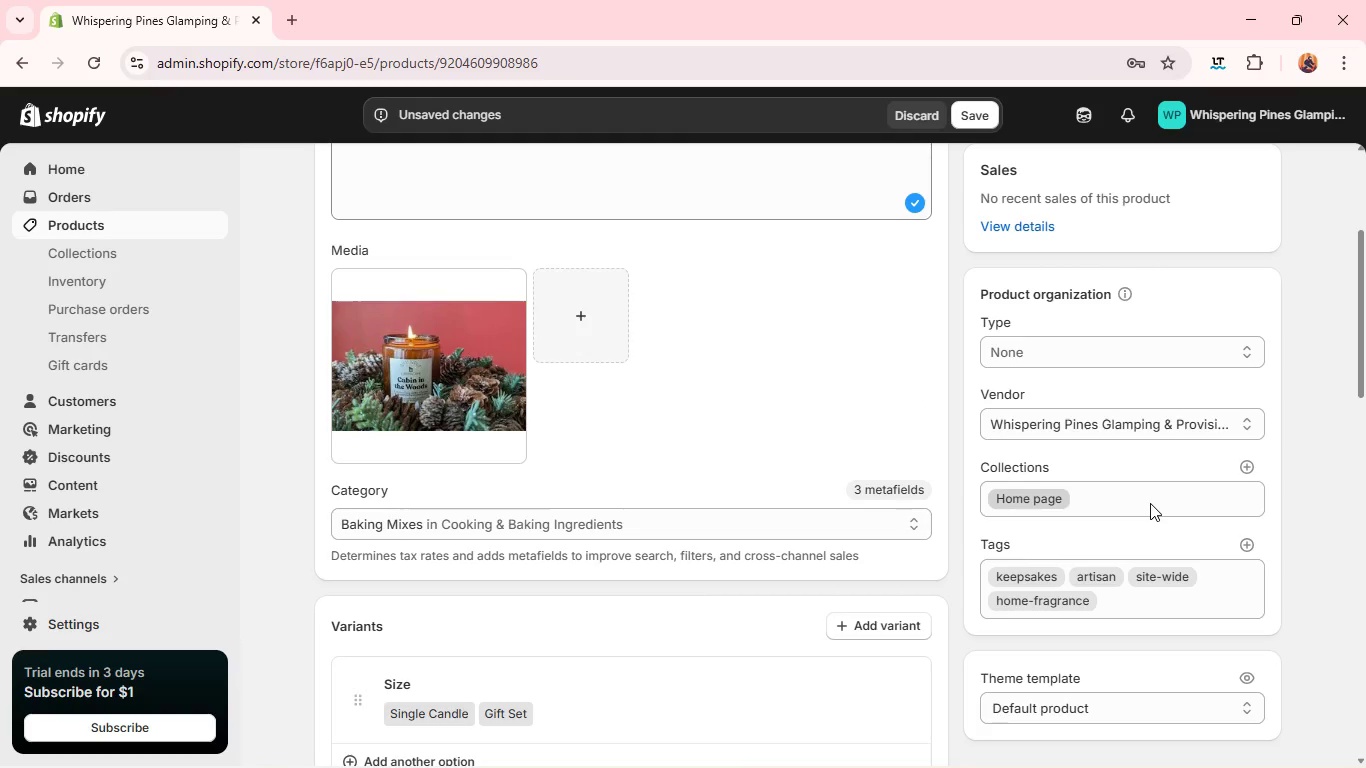 
left_click([1150, 503])
 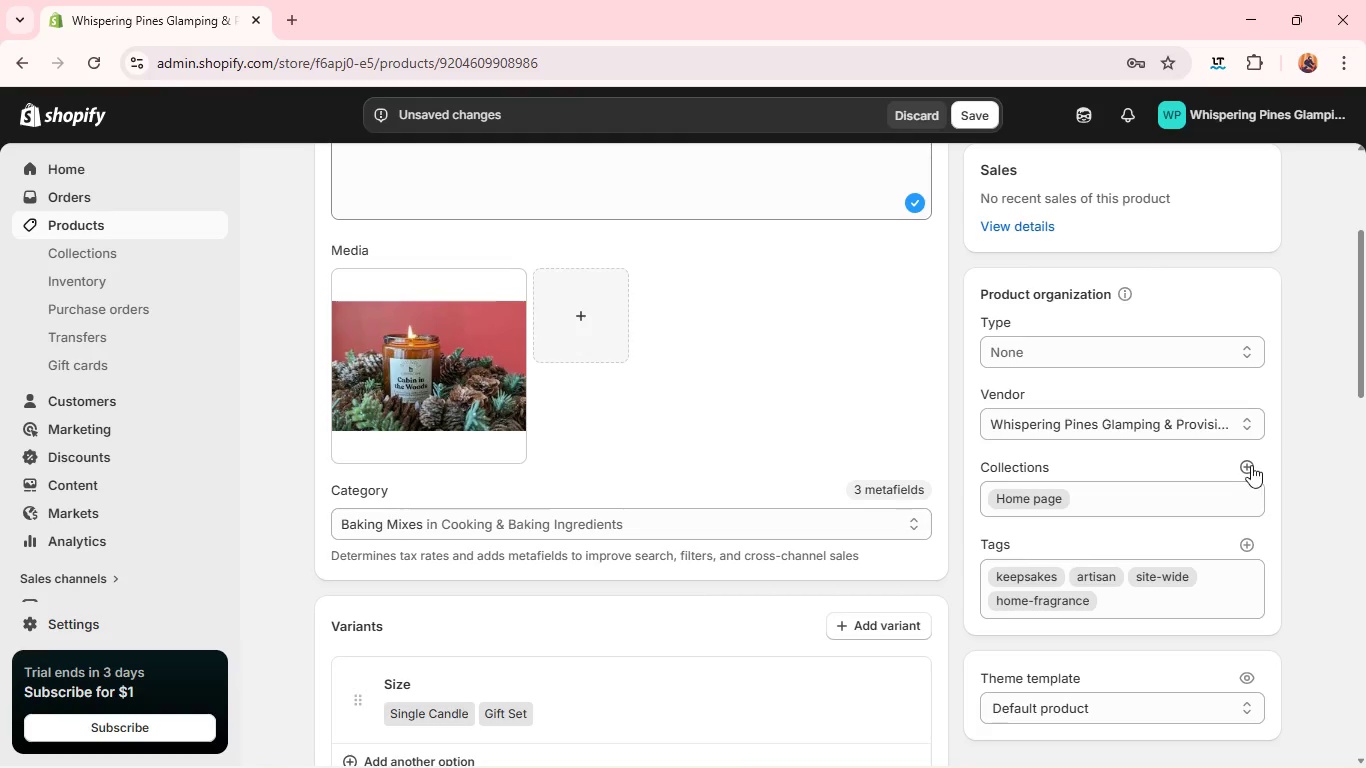 
left_click([1248, 465])
 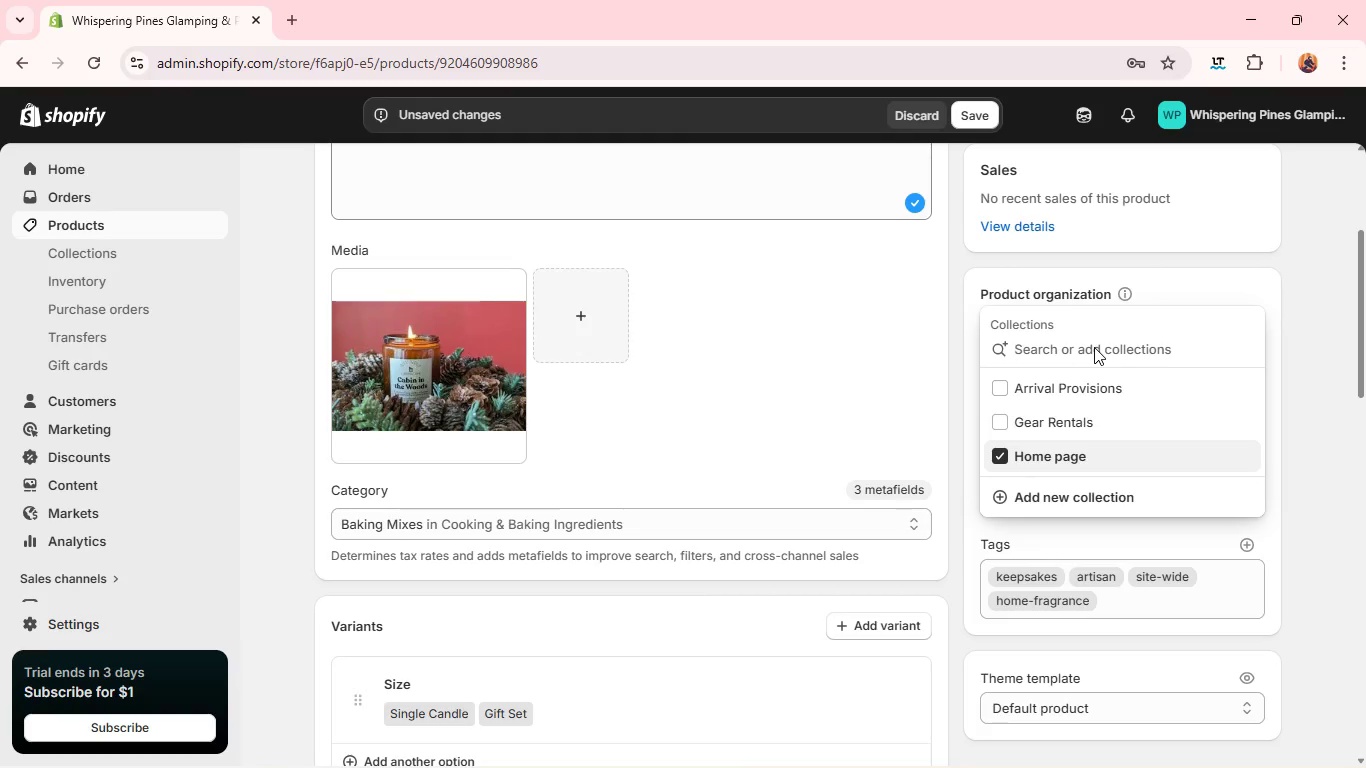 
type(Artisan KEEPsakes)
 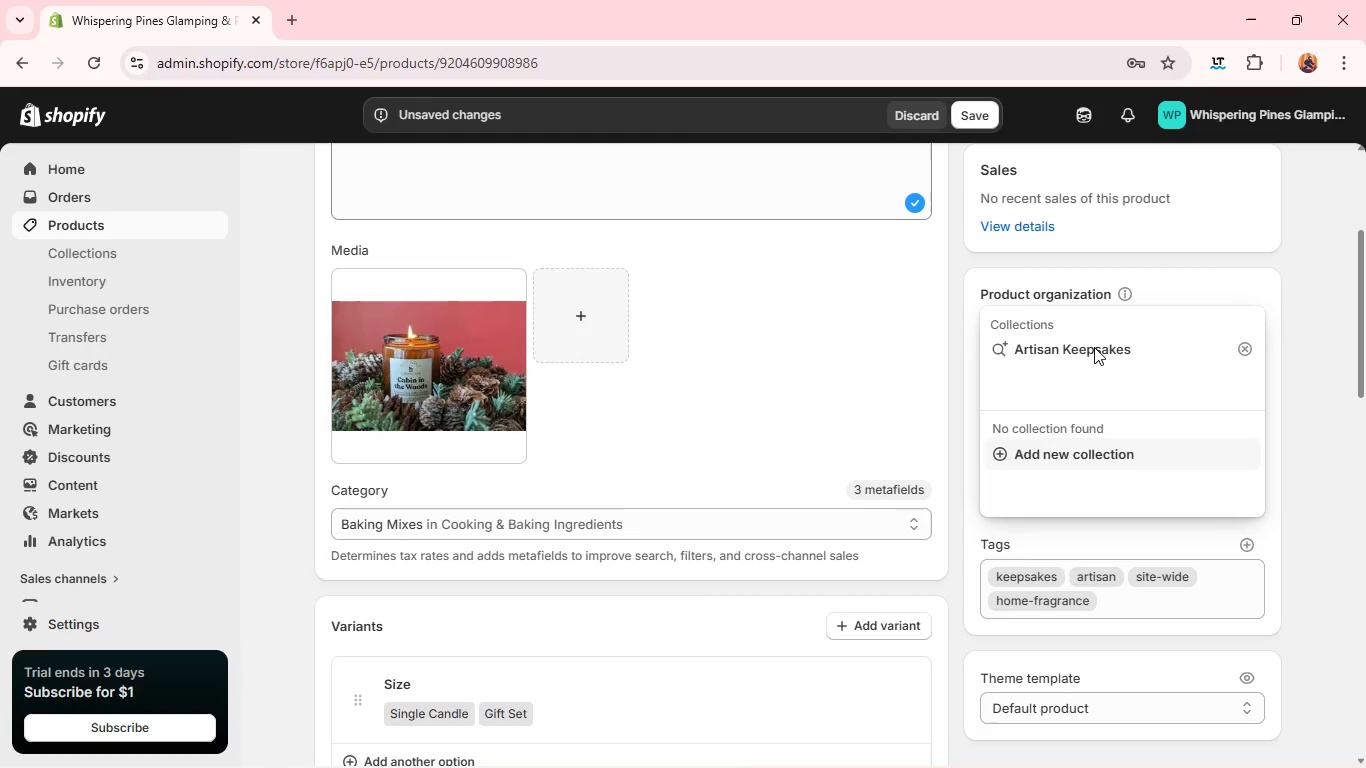 
key(Enter)
 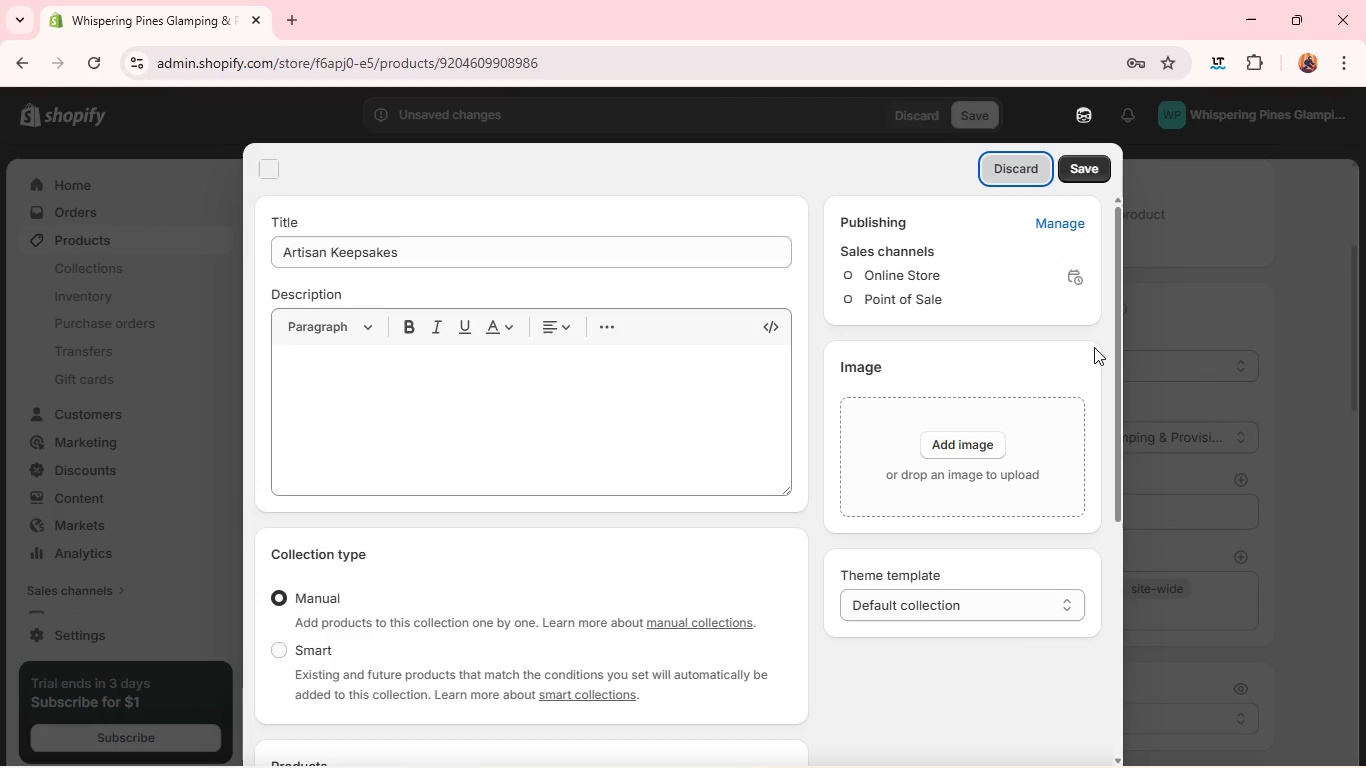 
wait(10.05)
 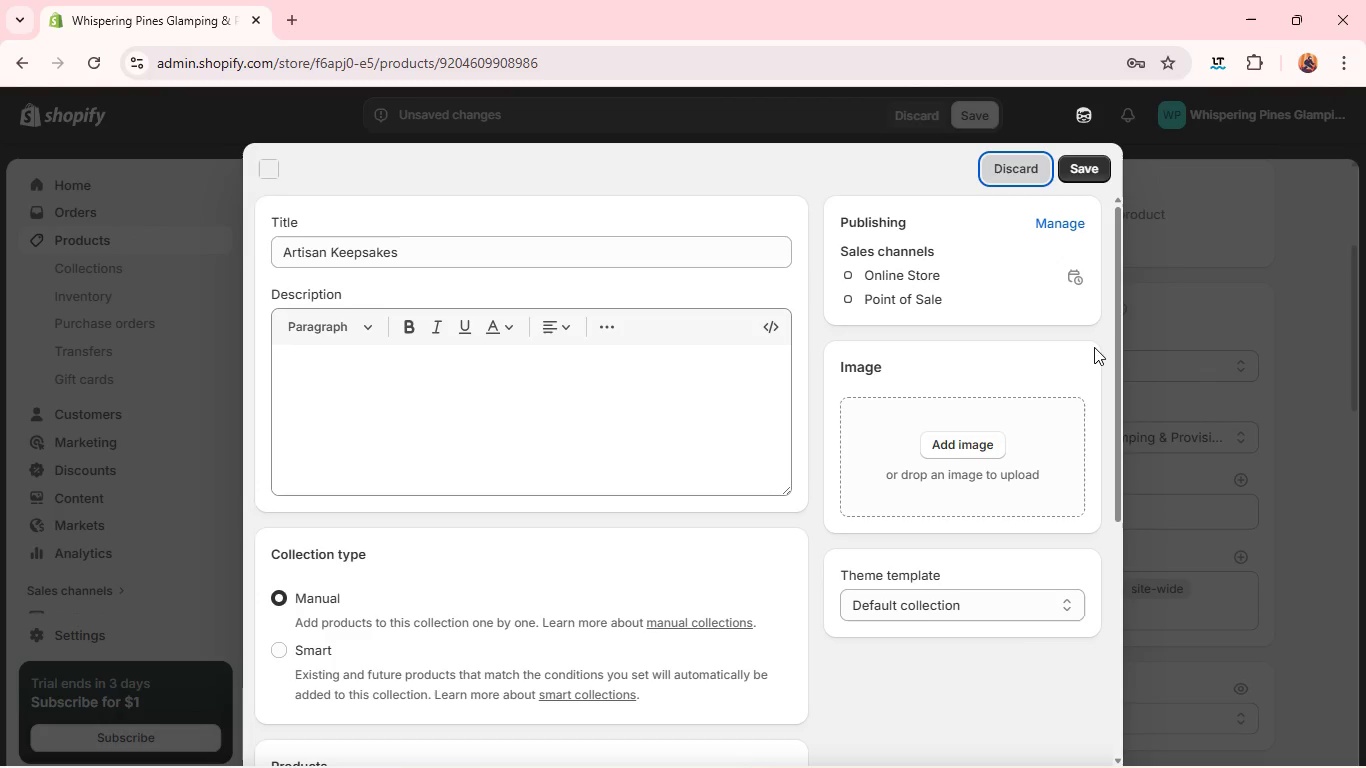 
double_click([742, 260])
 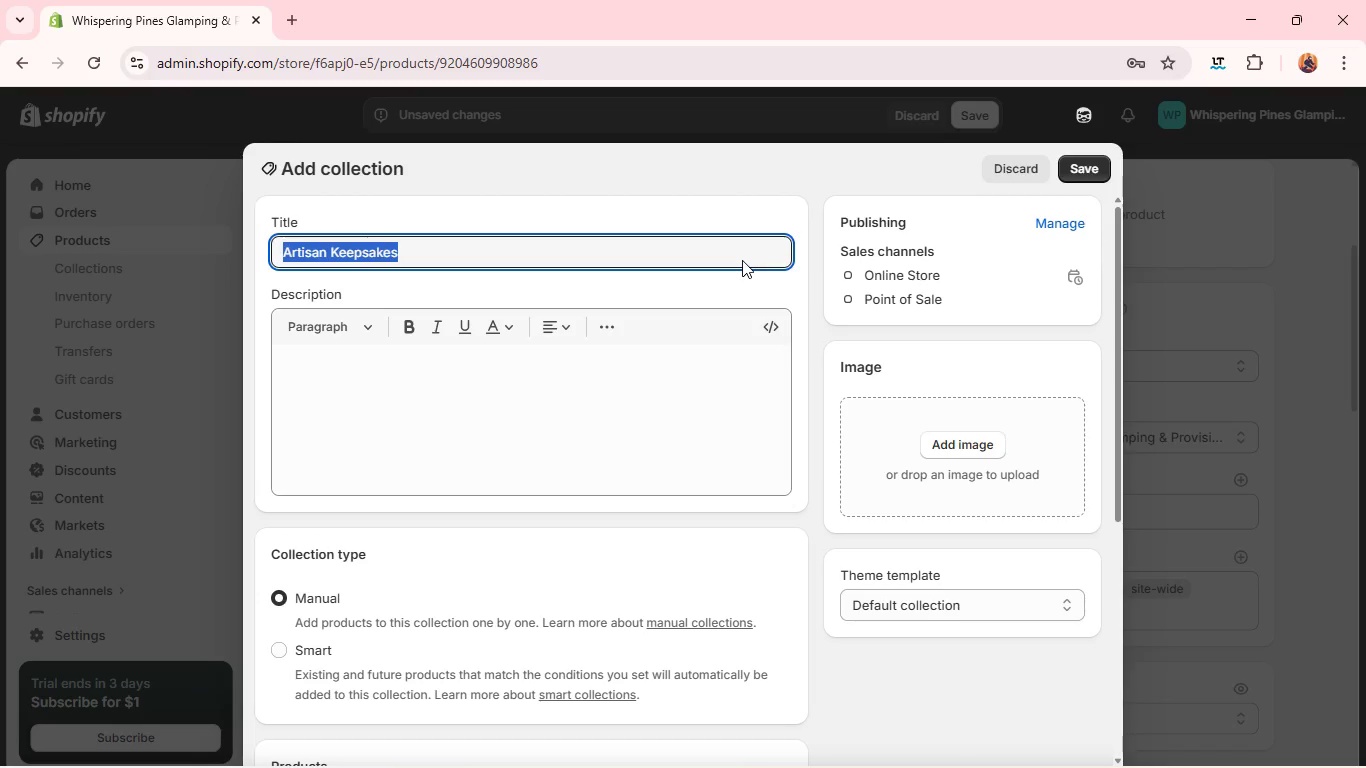 
triple_click([742, 260])
 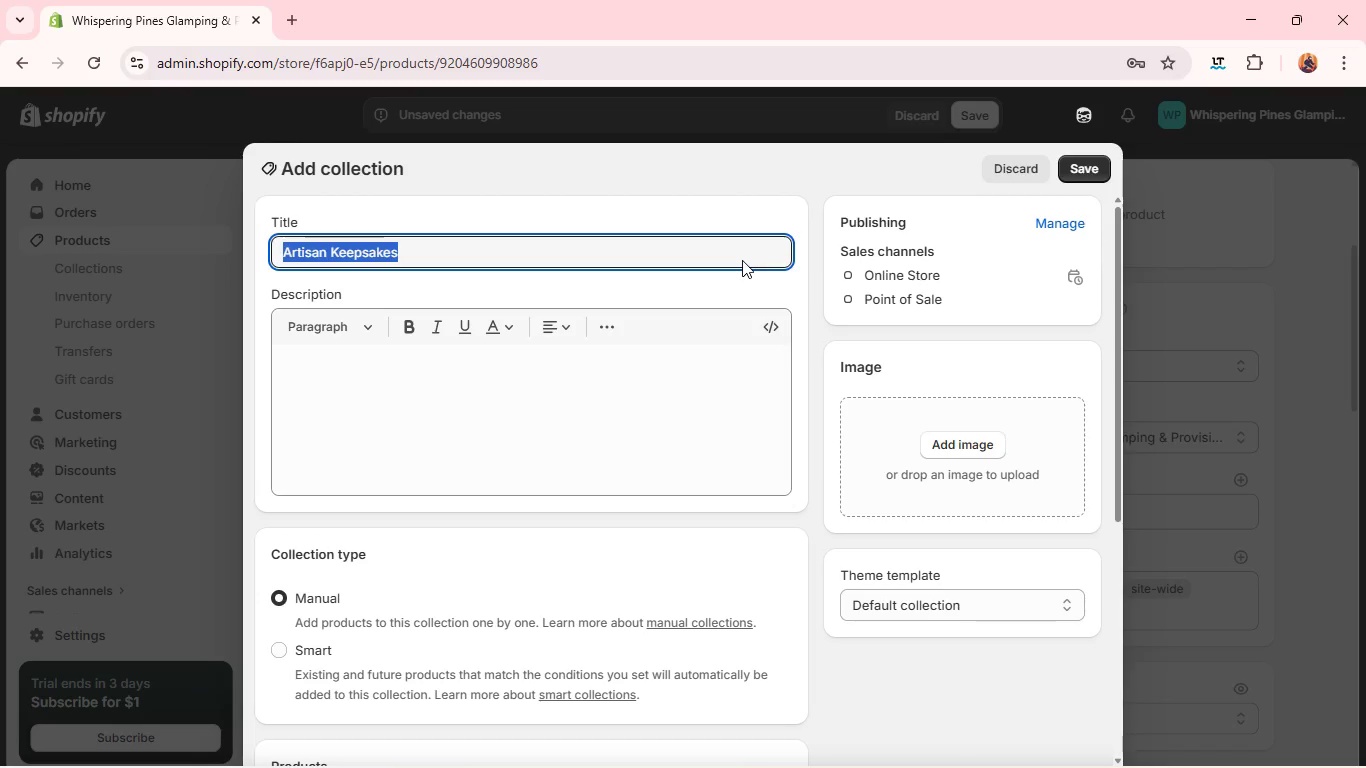 
hold_key(key=ControlLeft, duration=0.48)
 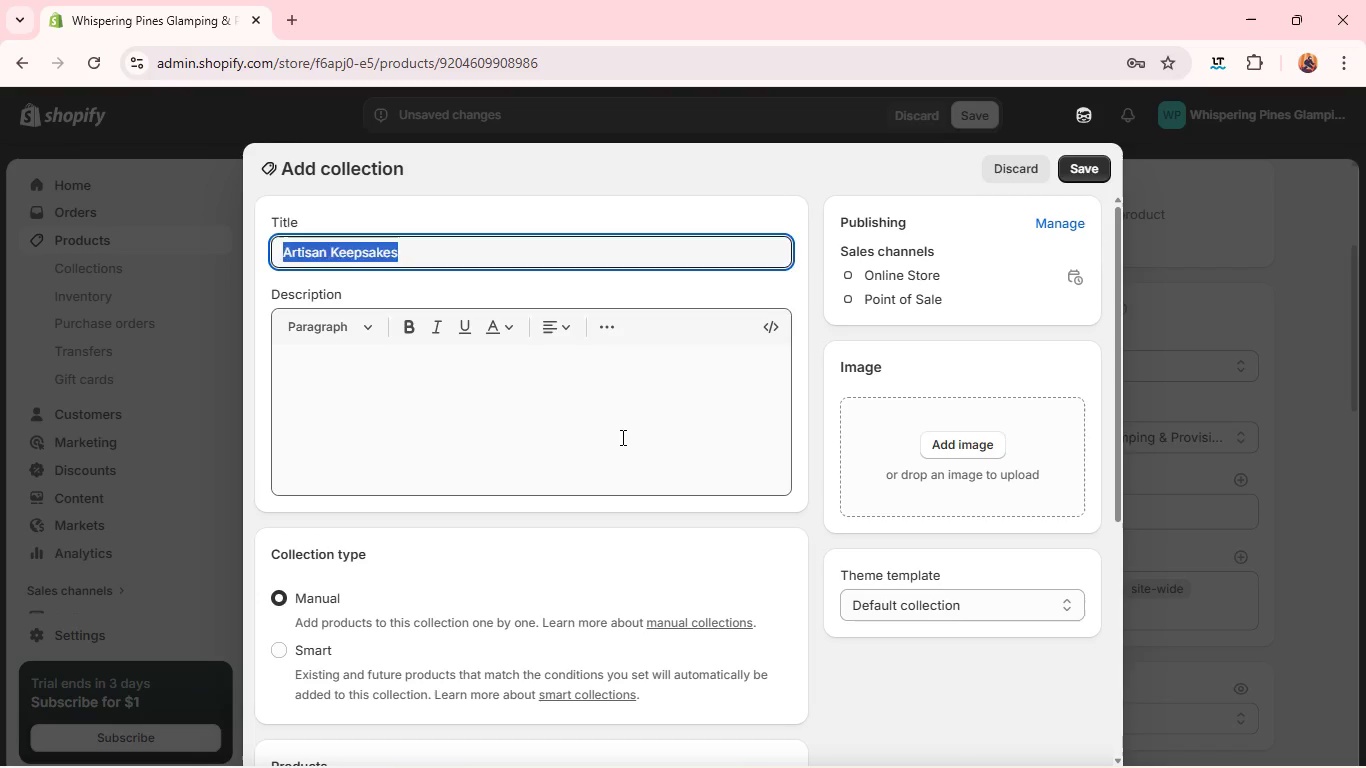 
key(C)
 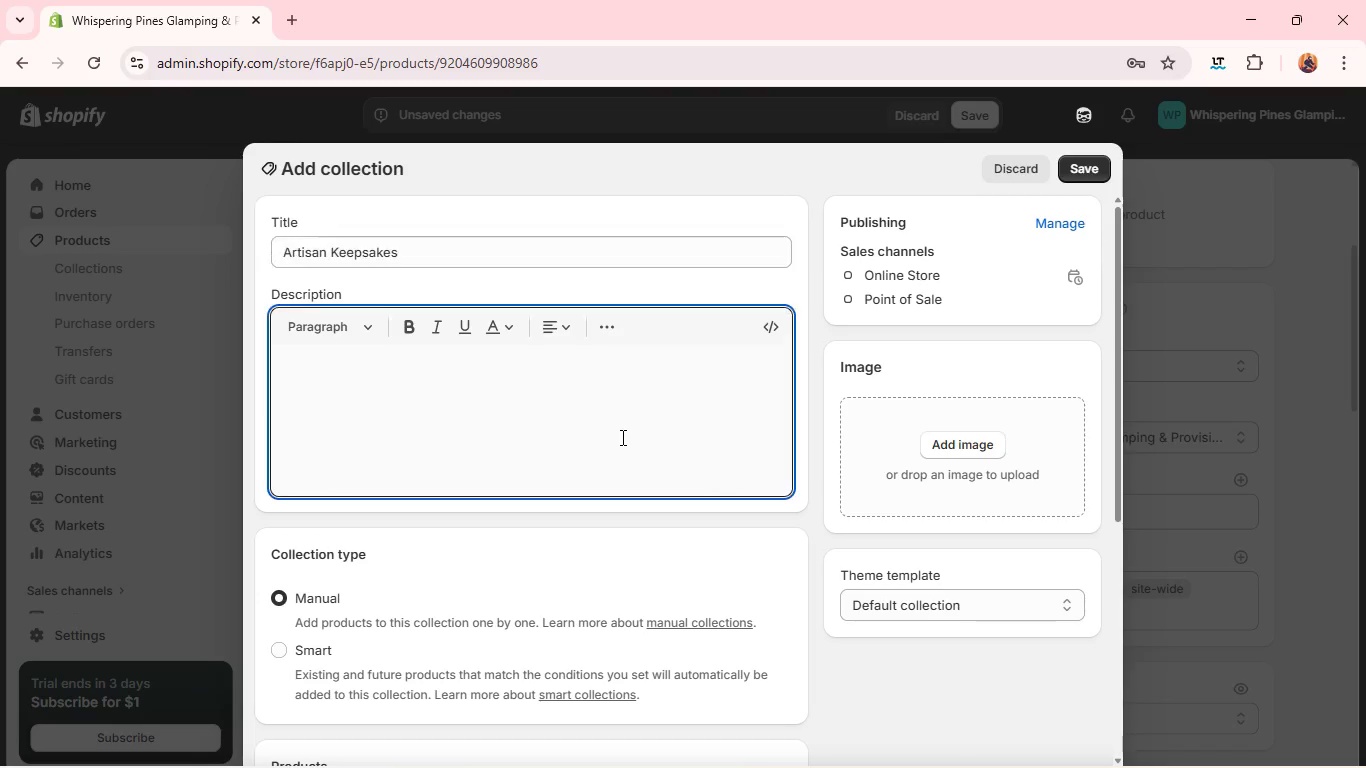 
left_click([621, 437])
 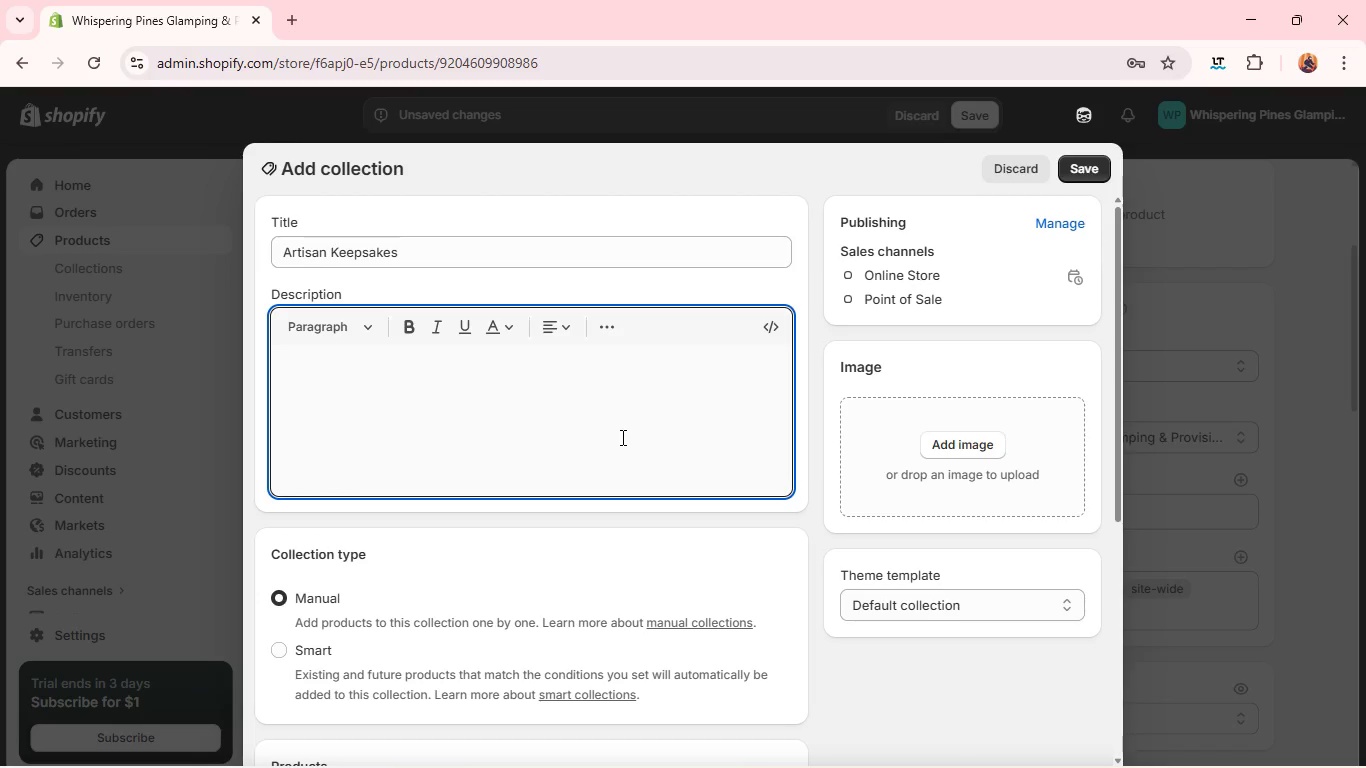 
key(Control+V)
 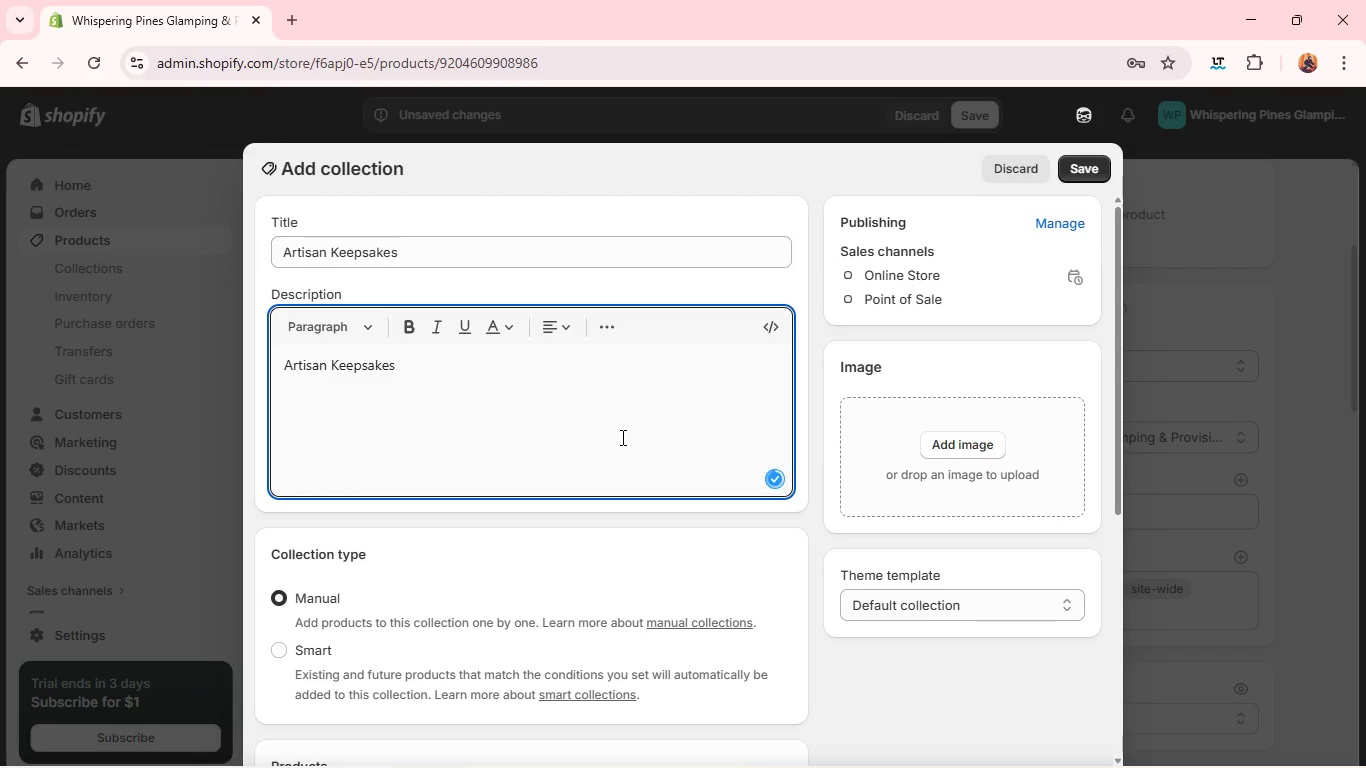 
hold_key(key=ControlLeft, duration=0.55)
 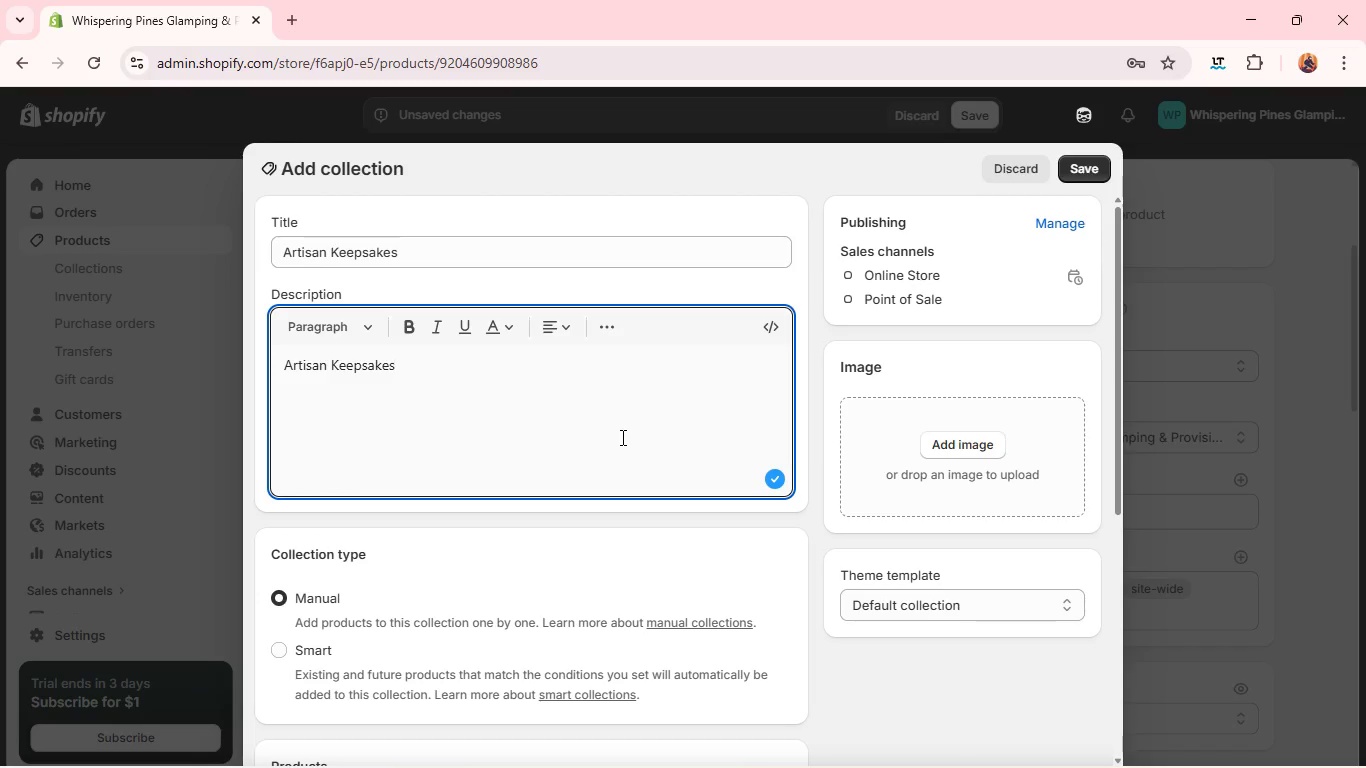 
hold_key(key=ControlLeft, duration=0.45)
 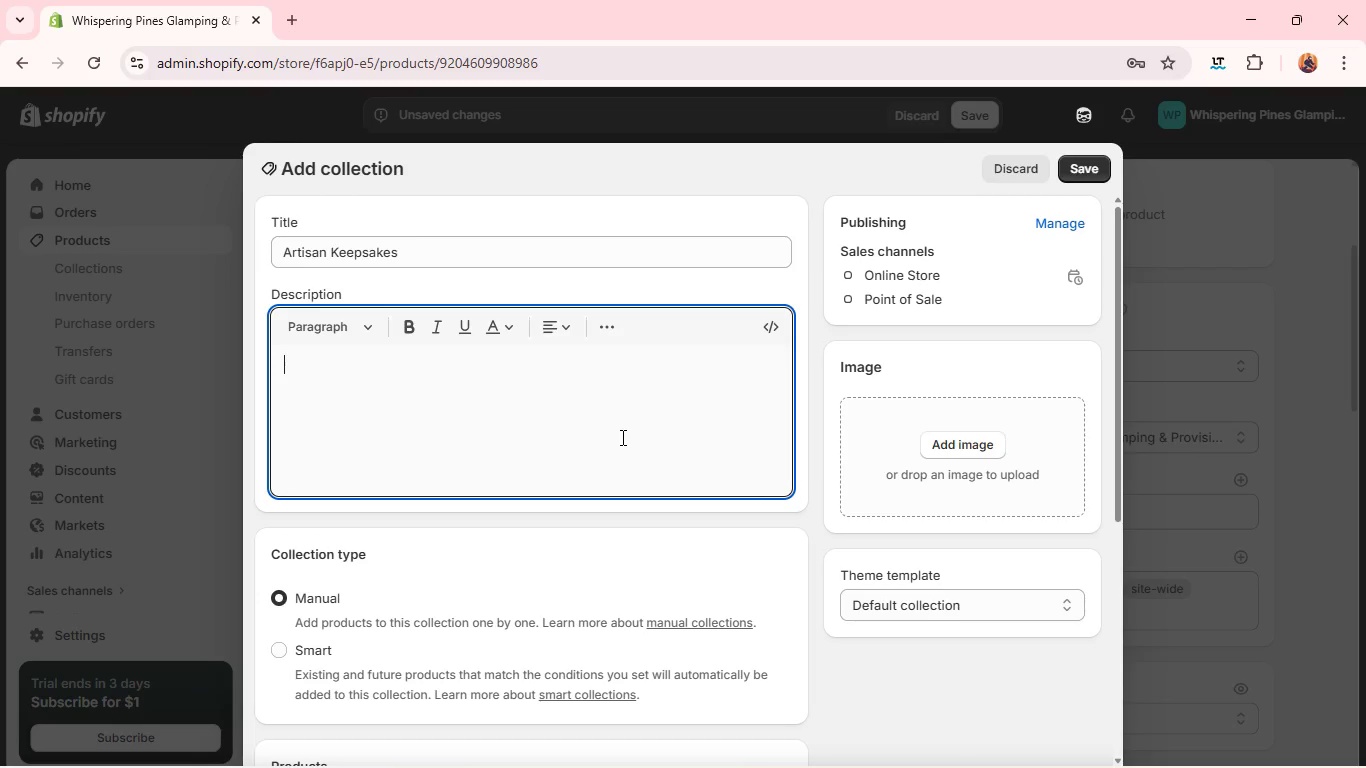 
key(A)
 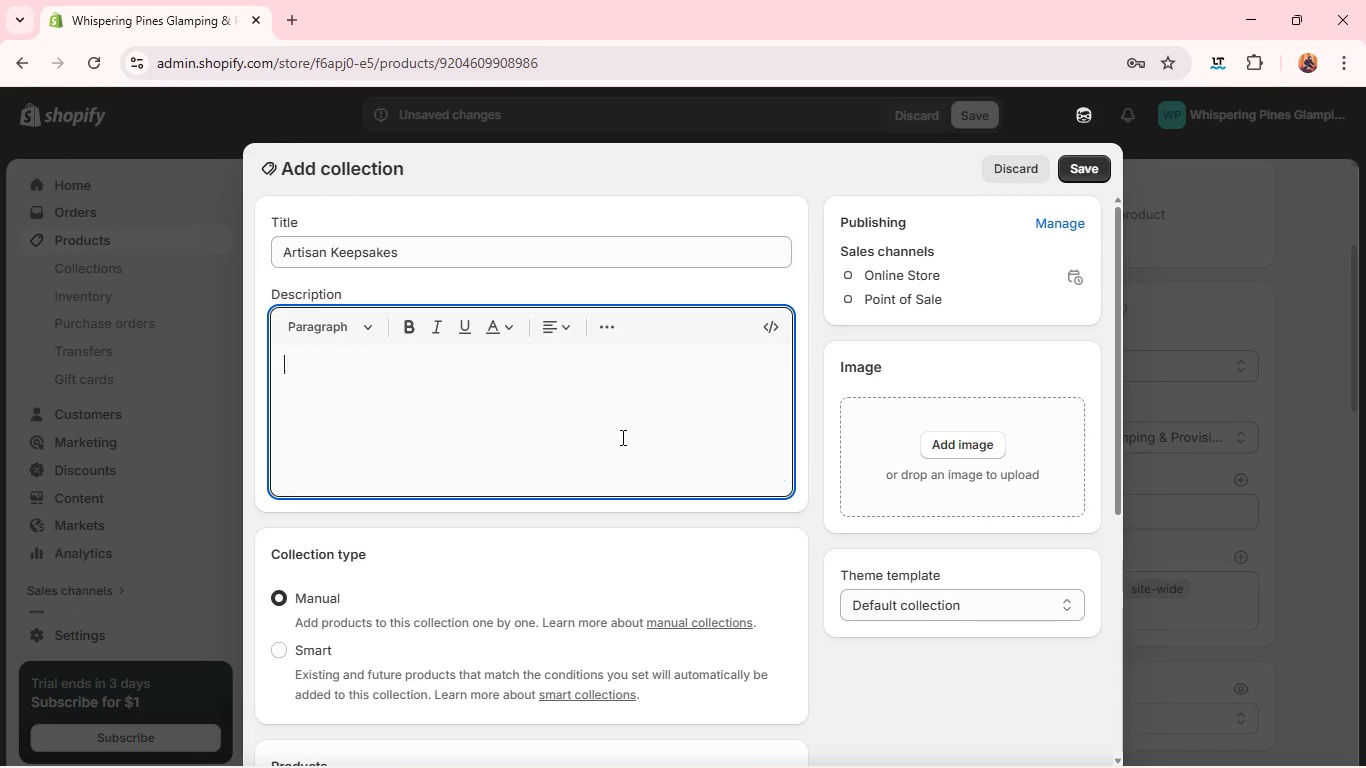 
key(Backspace)
 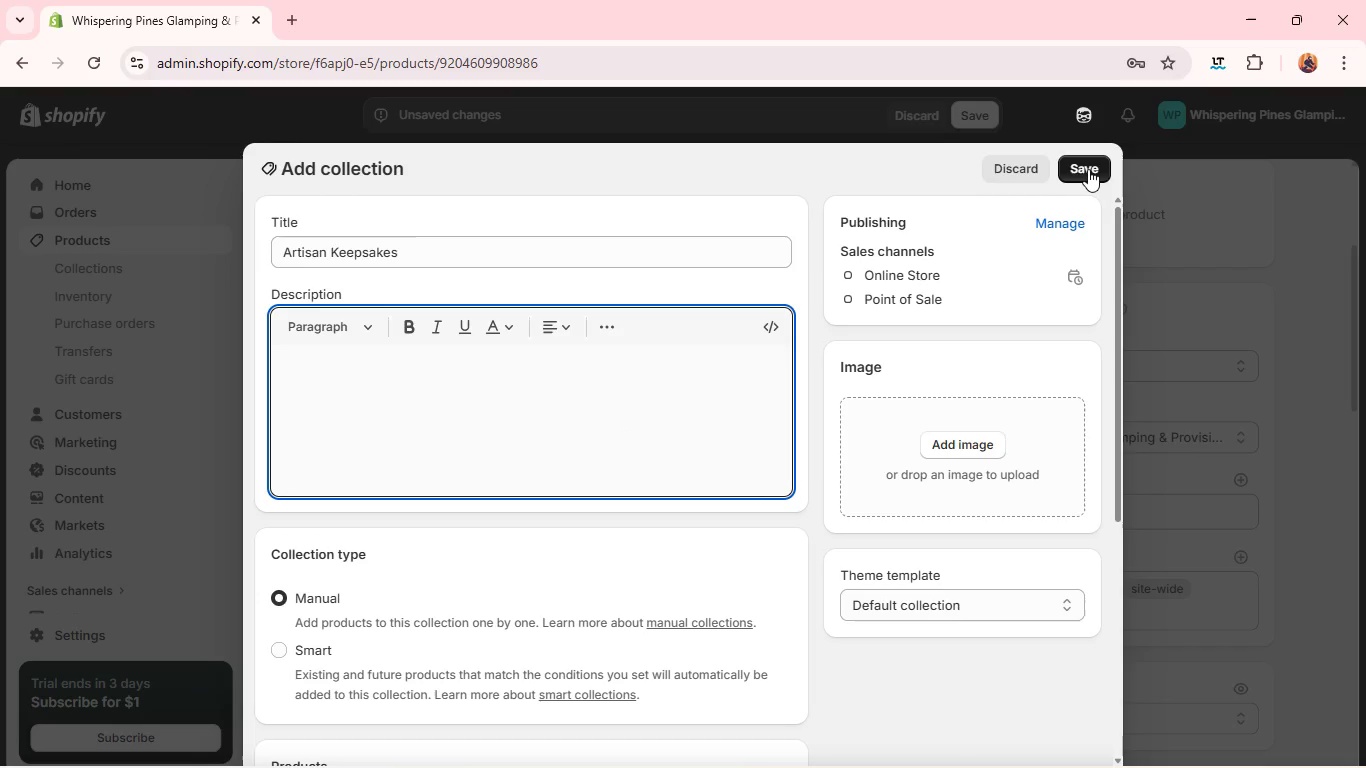 
left_click([1088, 169])
 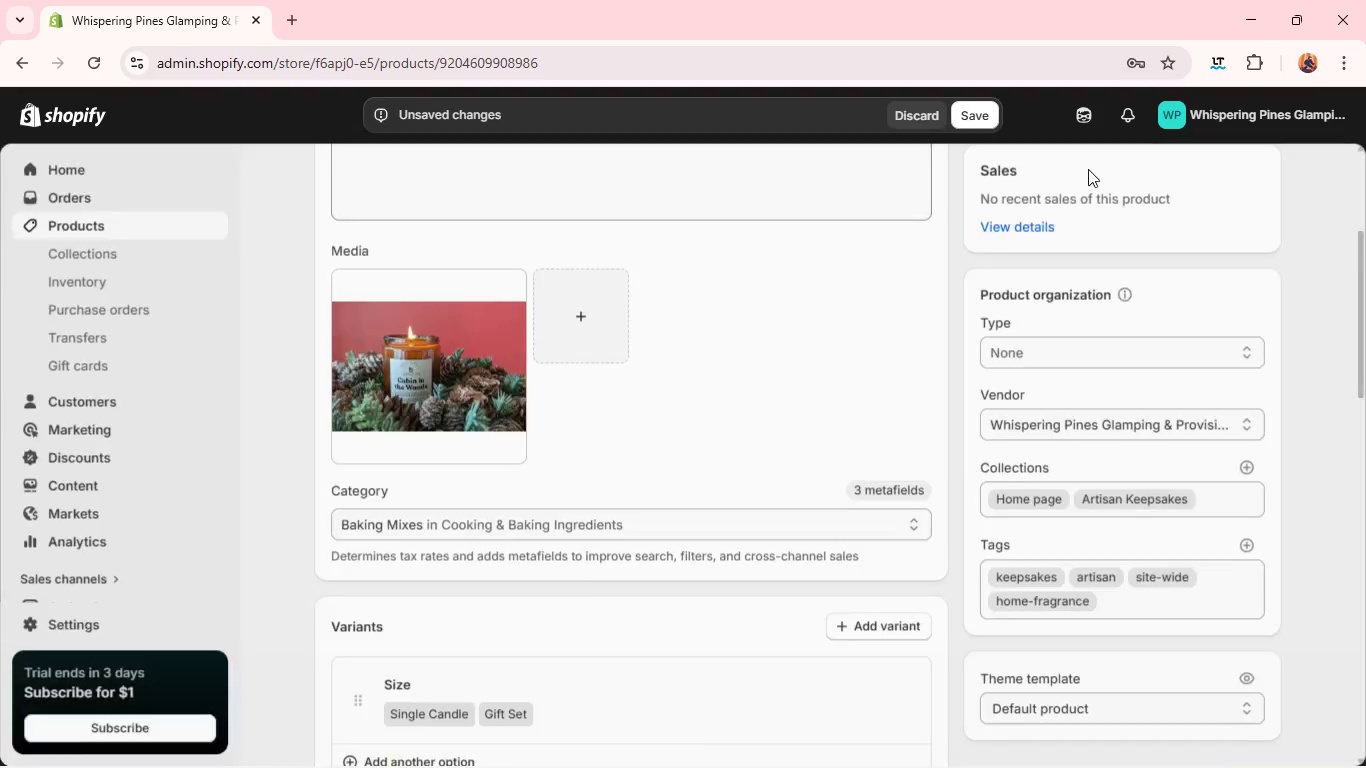 
mouse_move([943, 240])
 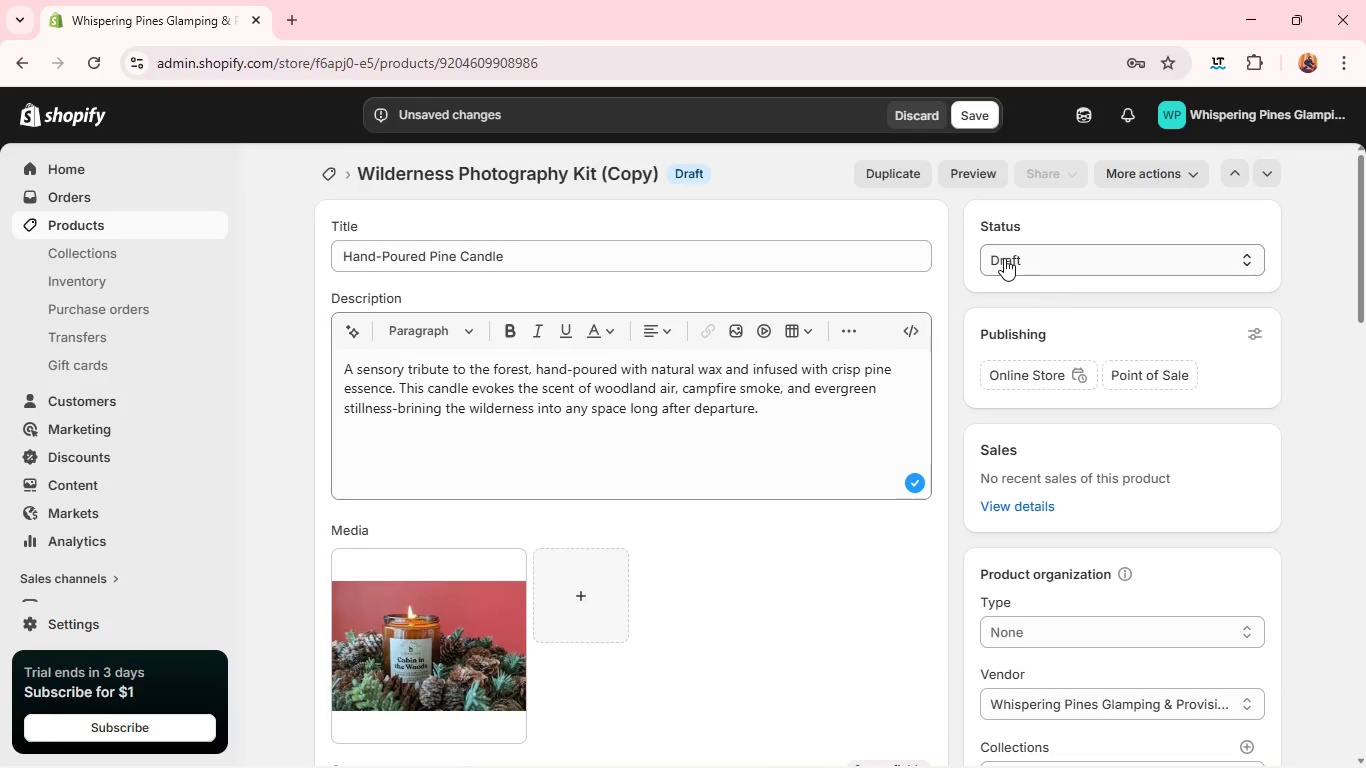 
left_click([1004, 258])
 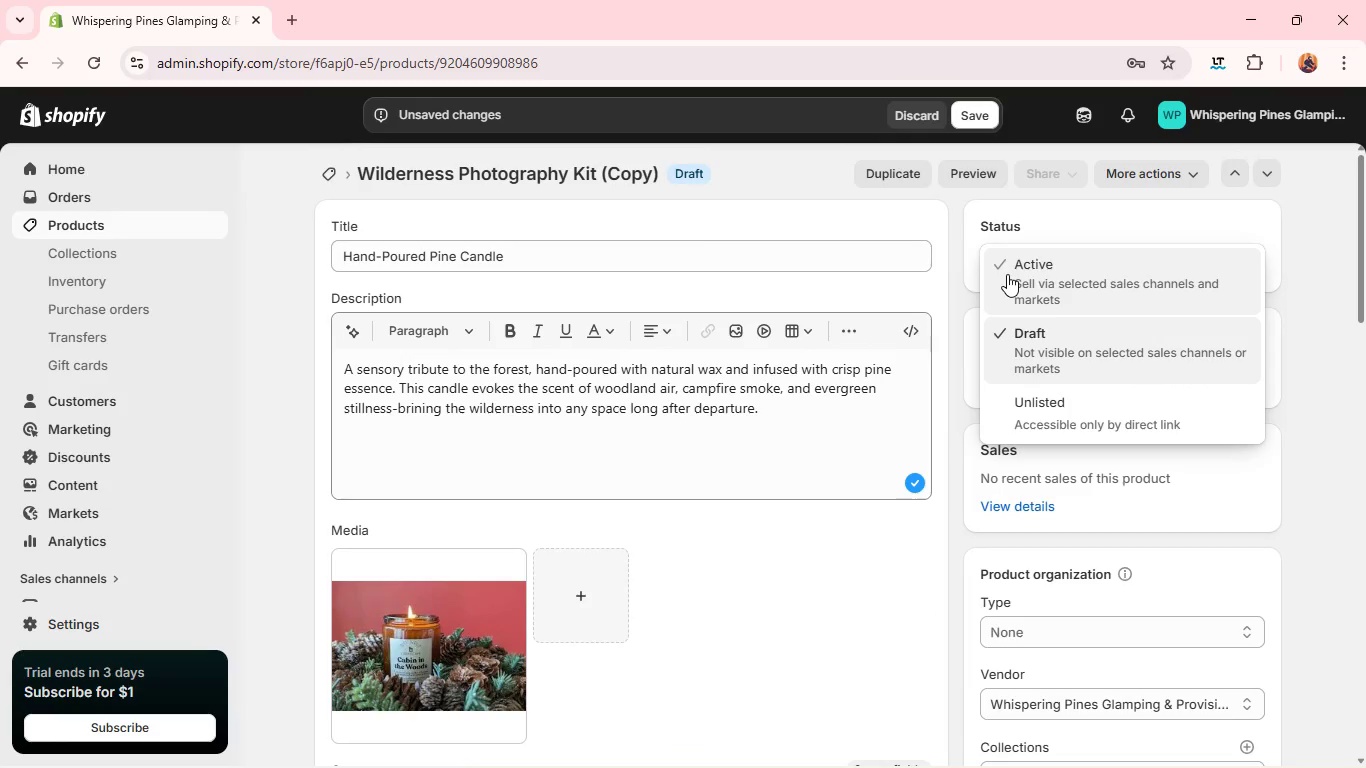 
left_click([1007, 274])
 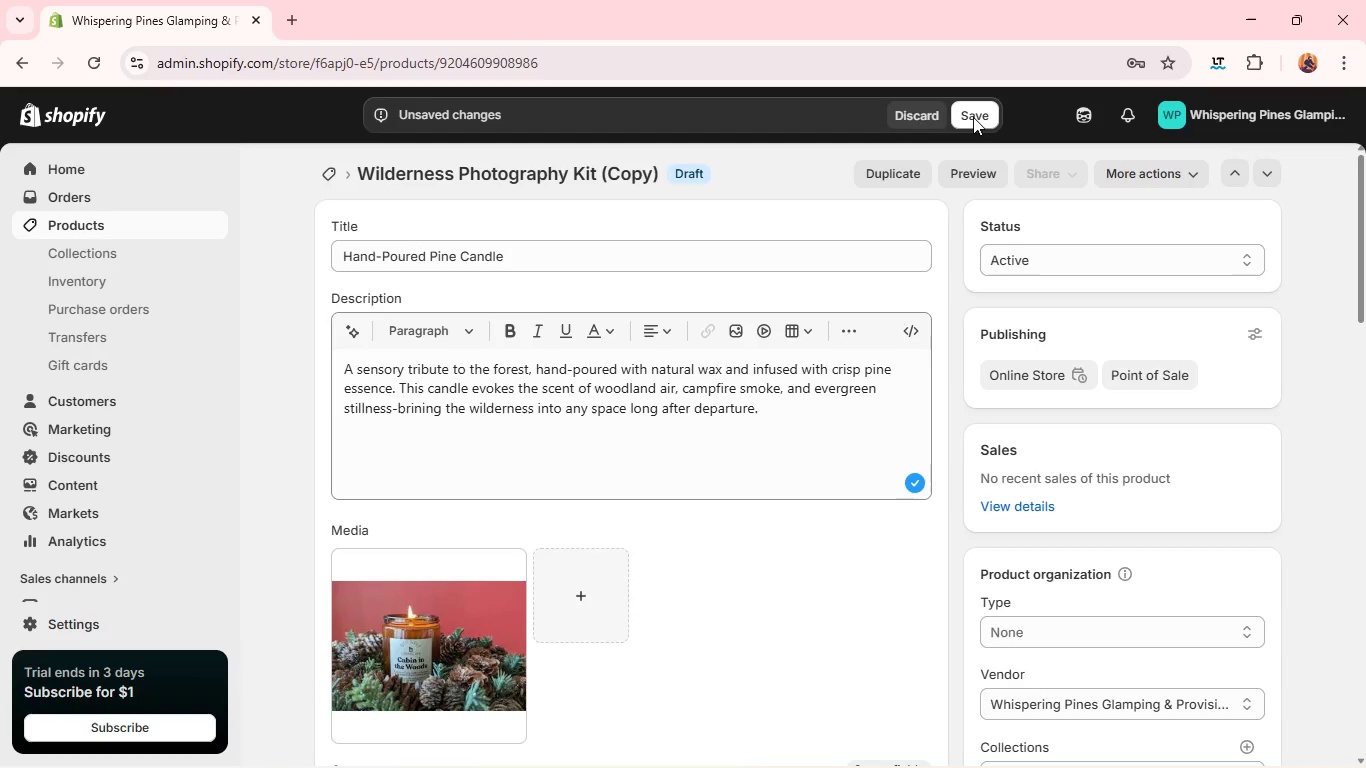 
left_click([973, 117])
 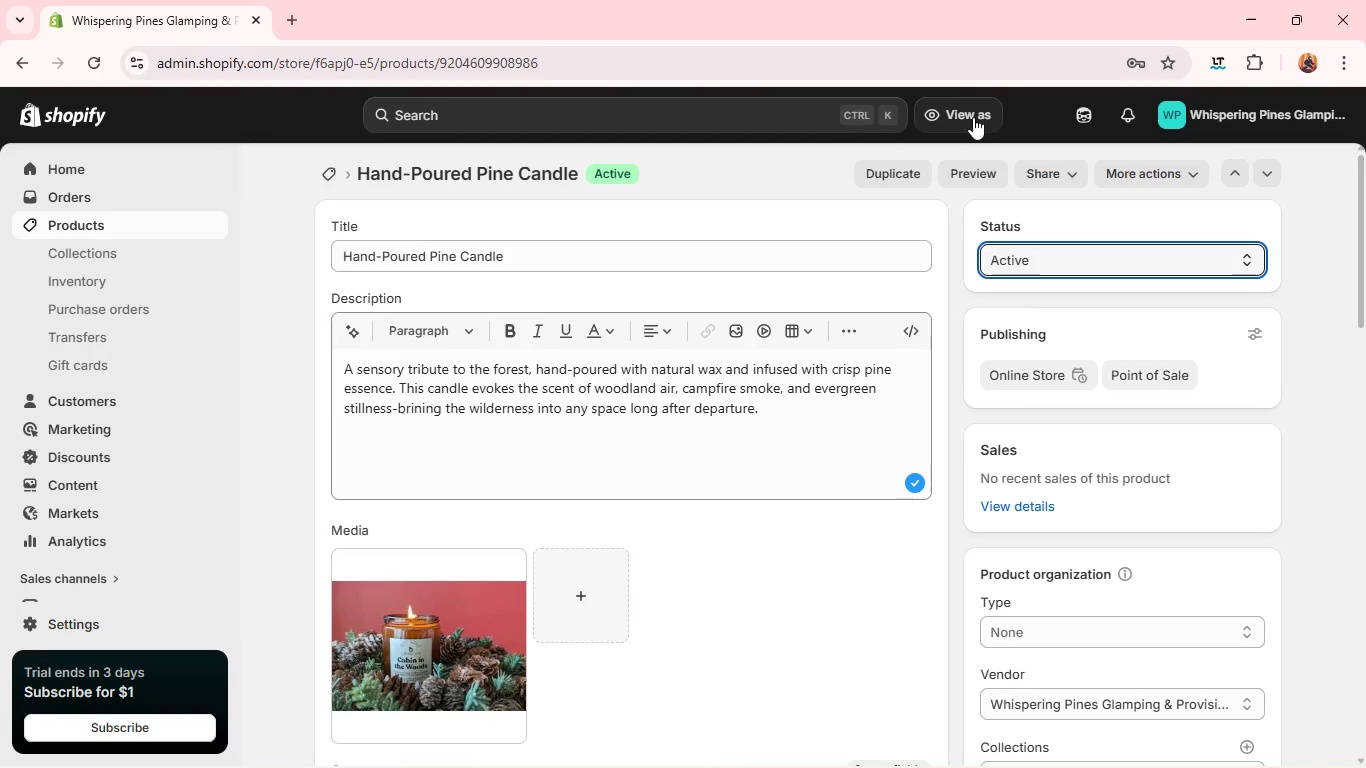 
wait(22.05)
 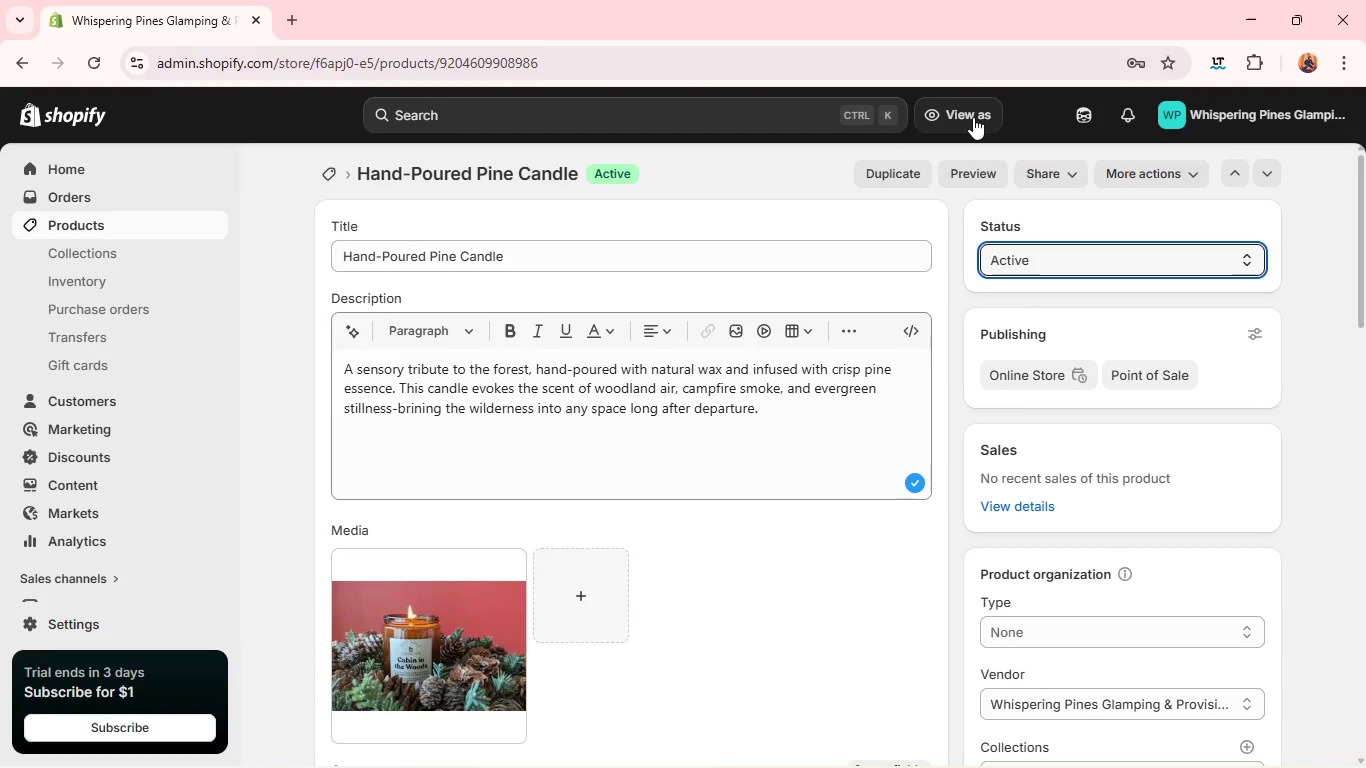 
mouse_move([1115, 415])
 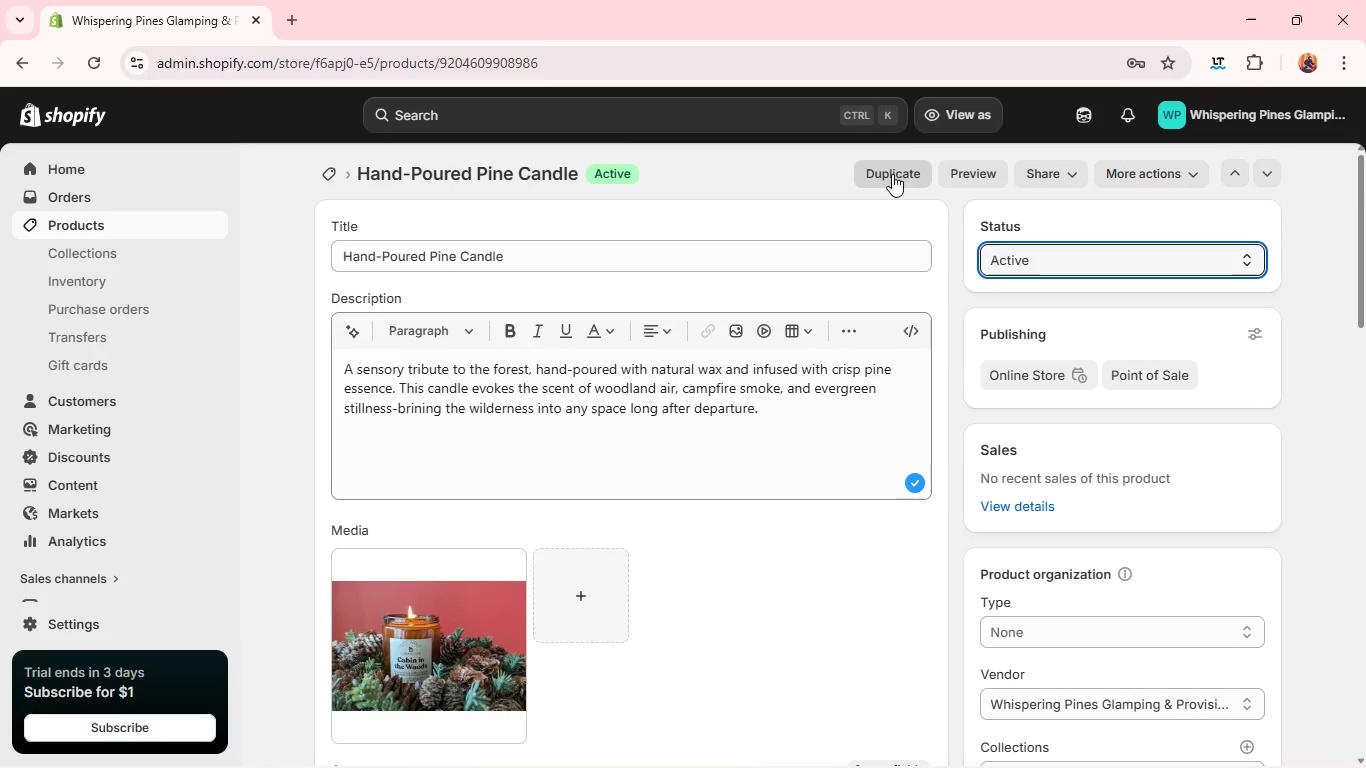 
left_click([892, 174])
 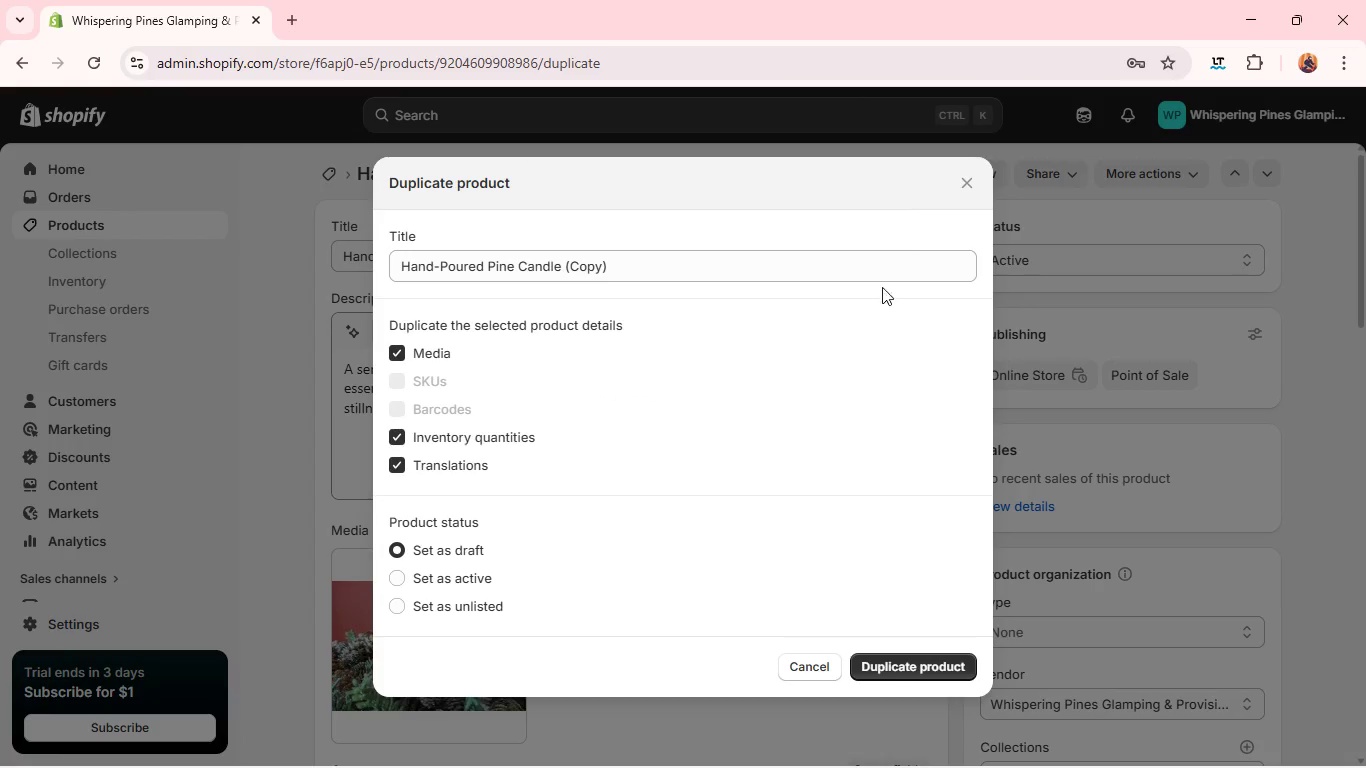 
wait(8.92)
 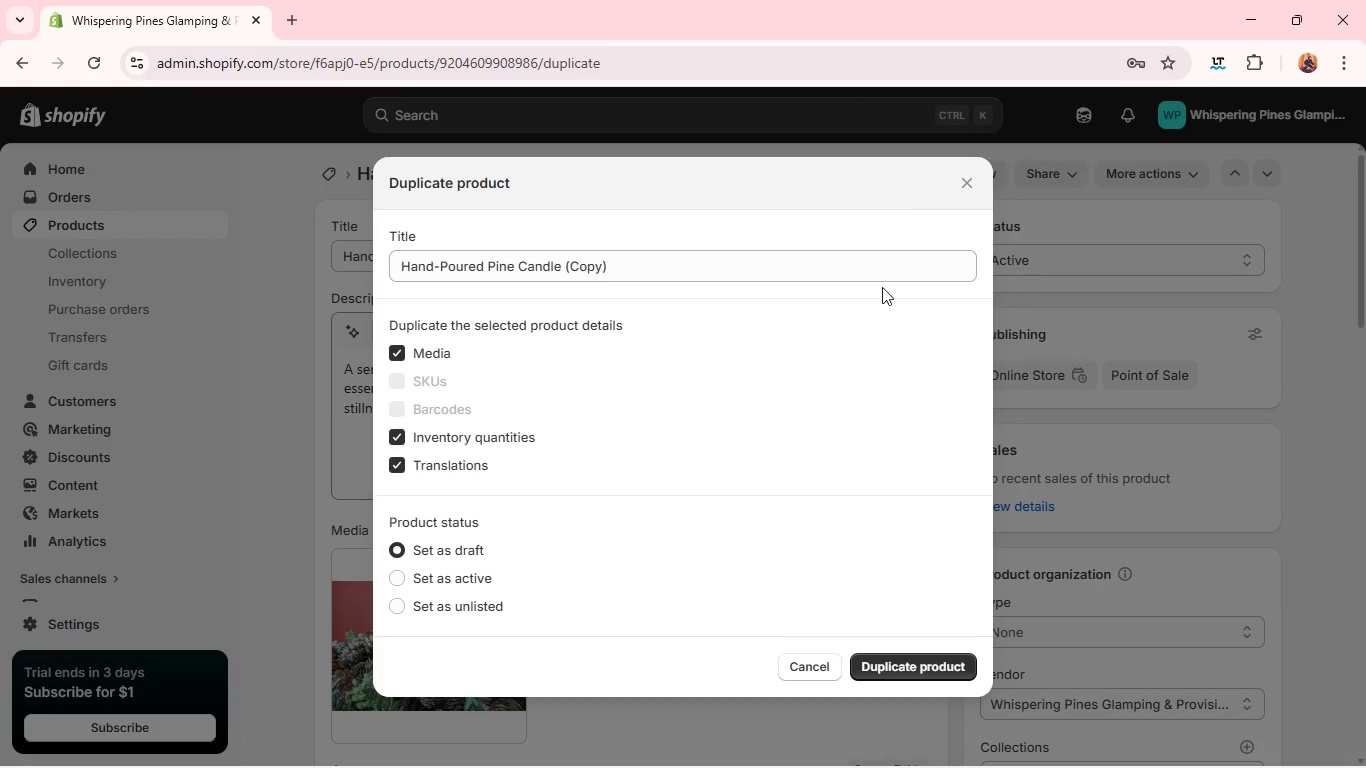 
left_click([905, 658])
 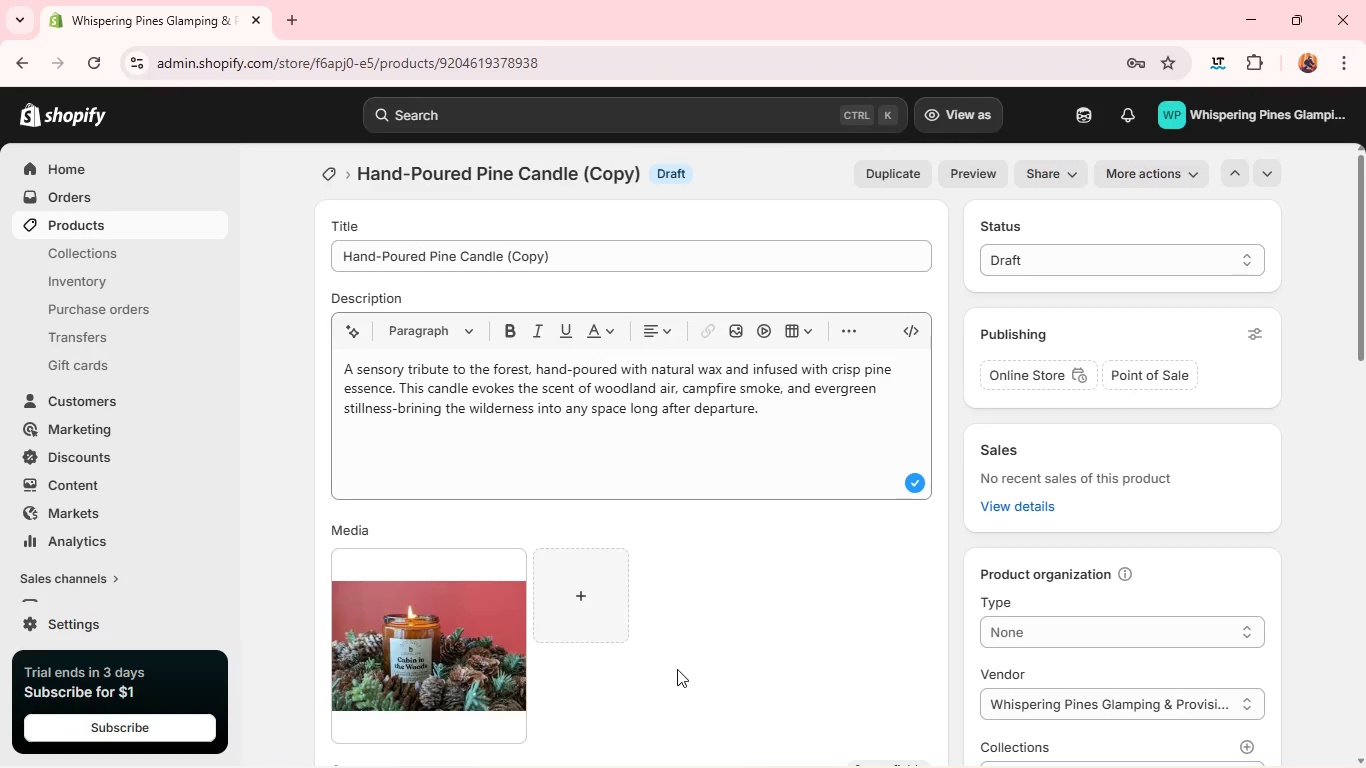 
wait(18.34)
 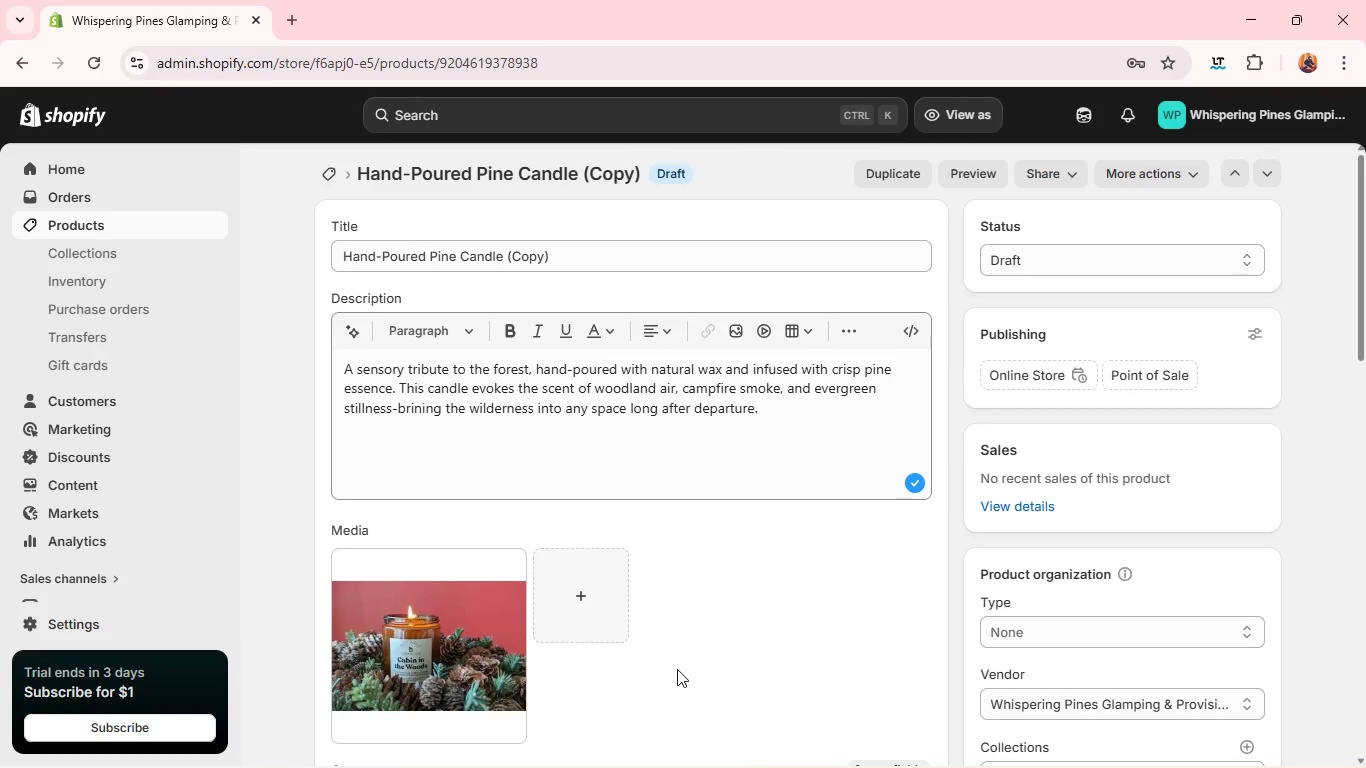 
double_click([478, 252])
 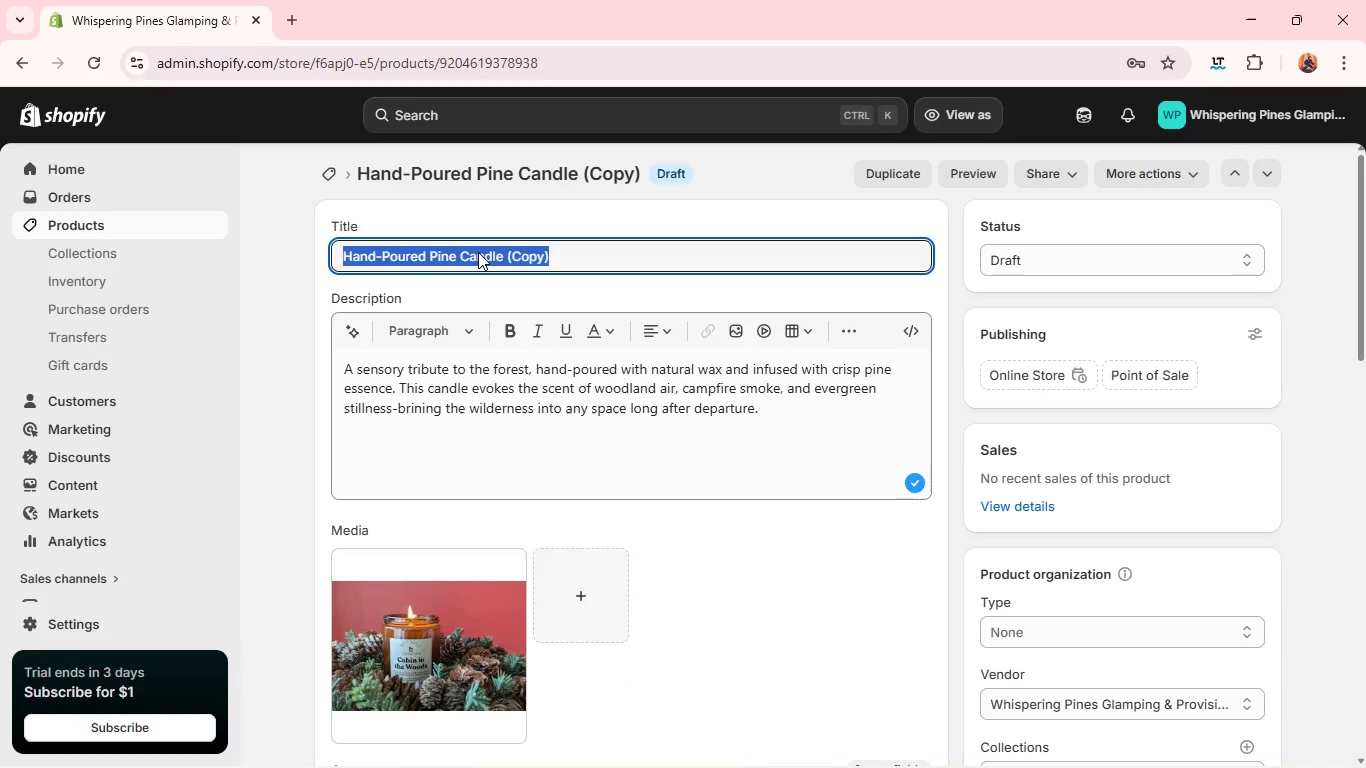 
triple_click([478, 252])
 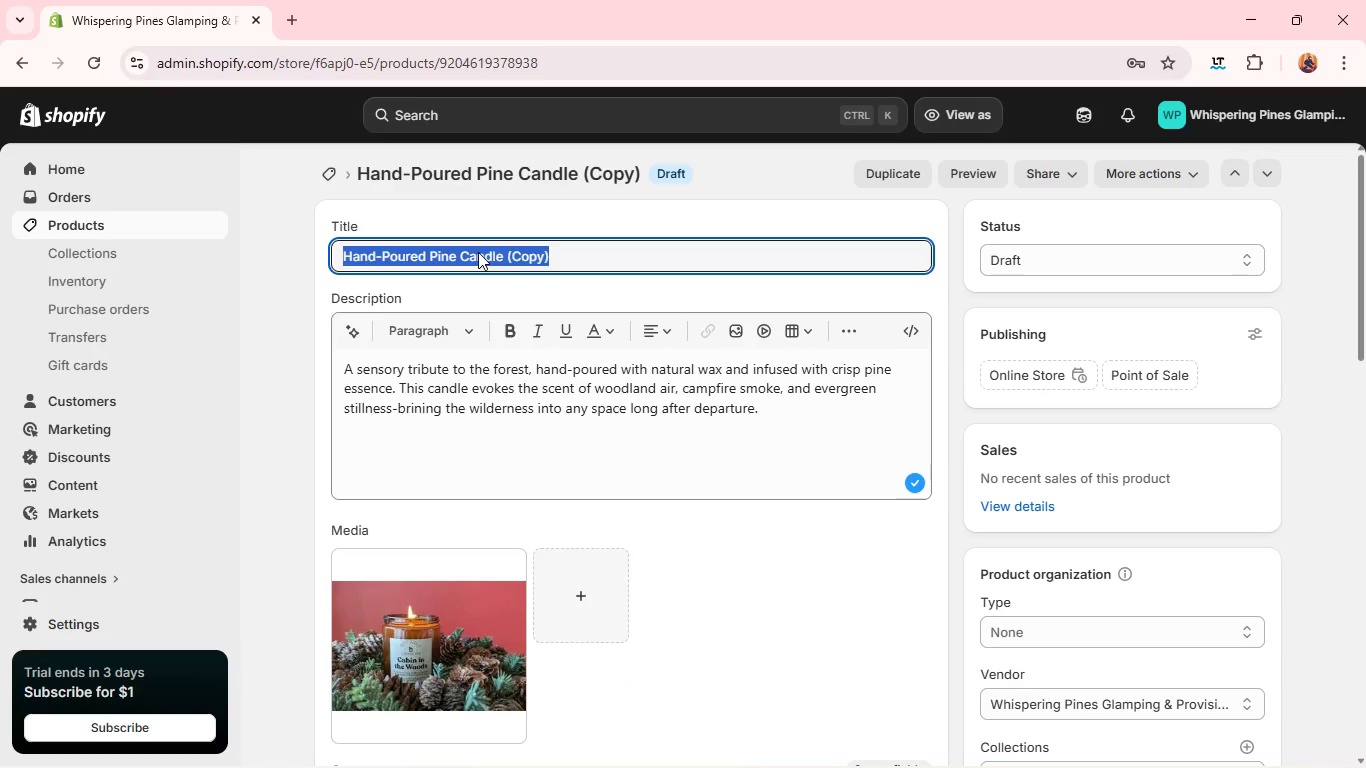 
key(Backspace)
 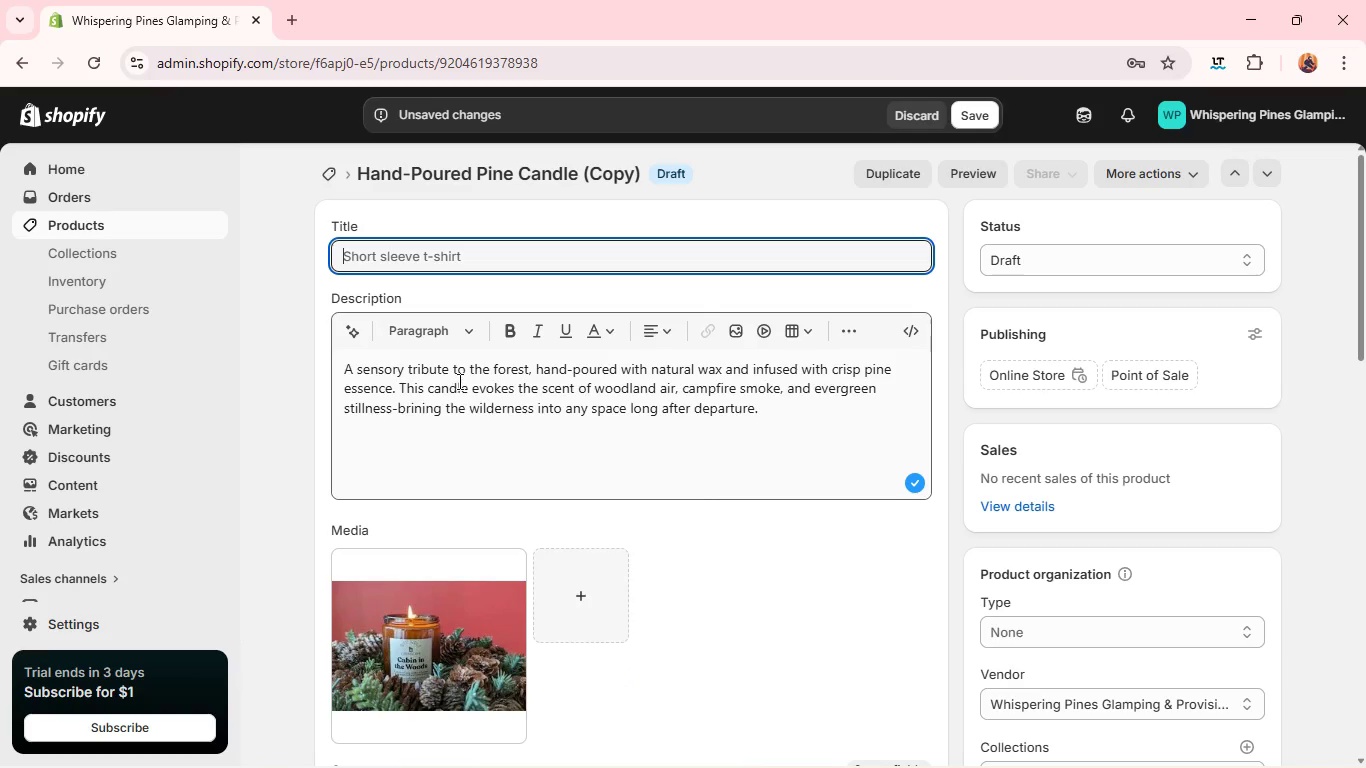 
left_click([458, 381])
 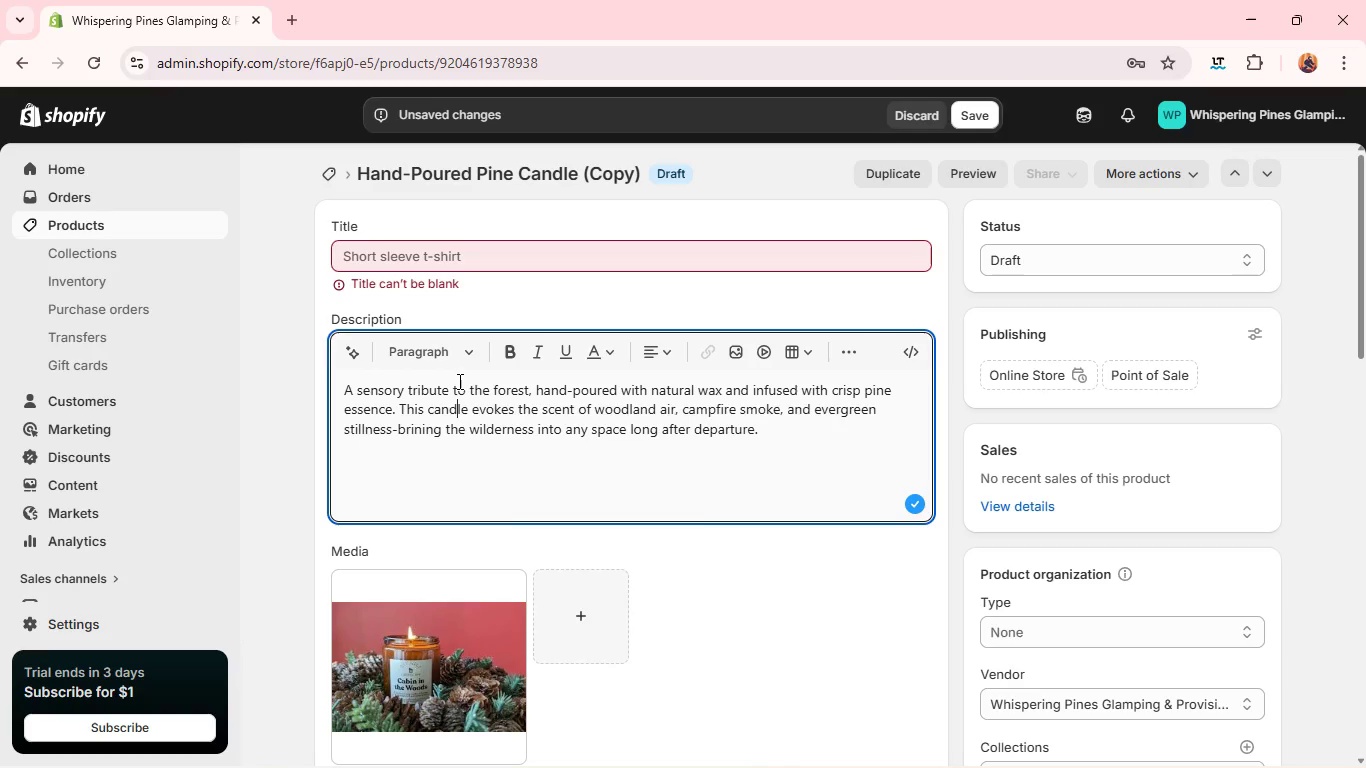 
key(Control+S)
 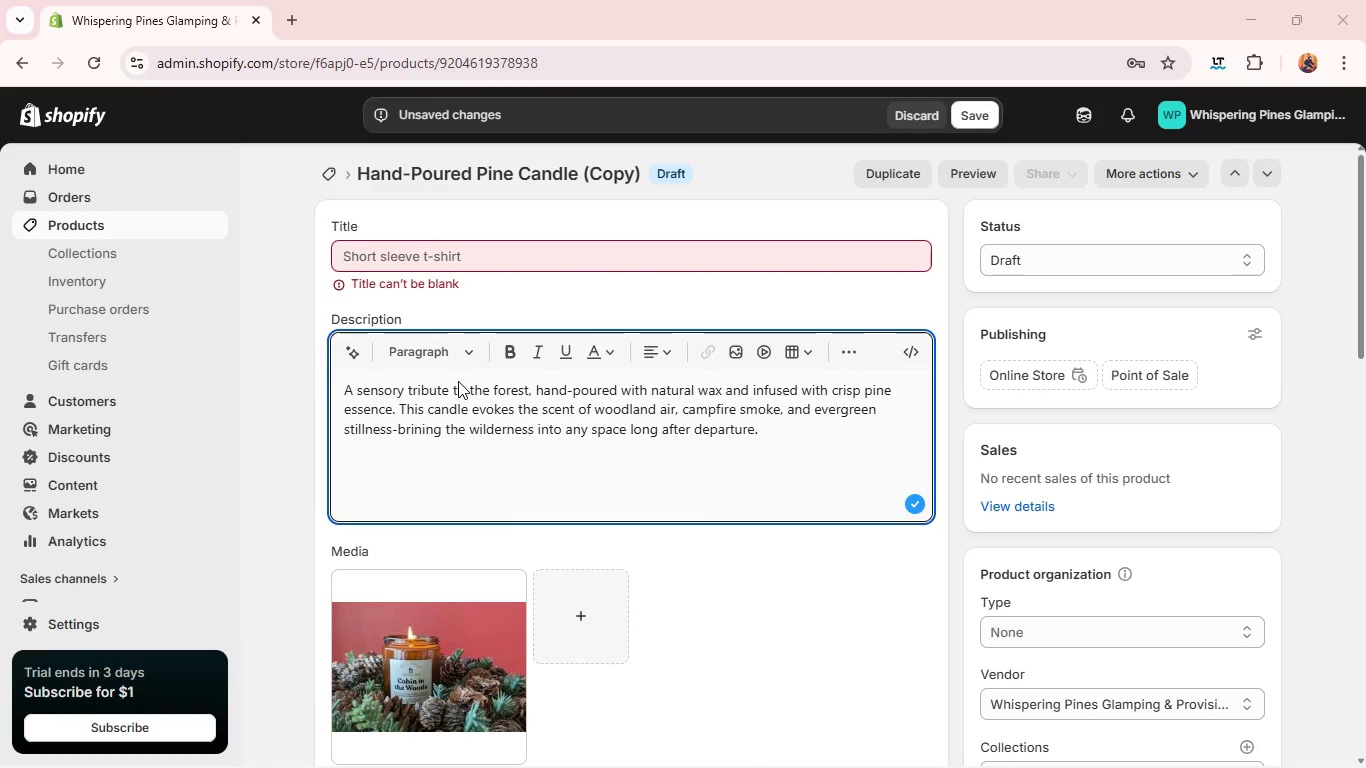 
key(Control+ControlLeft)
 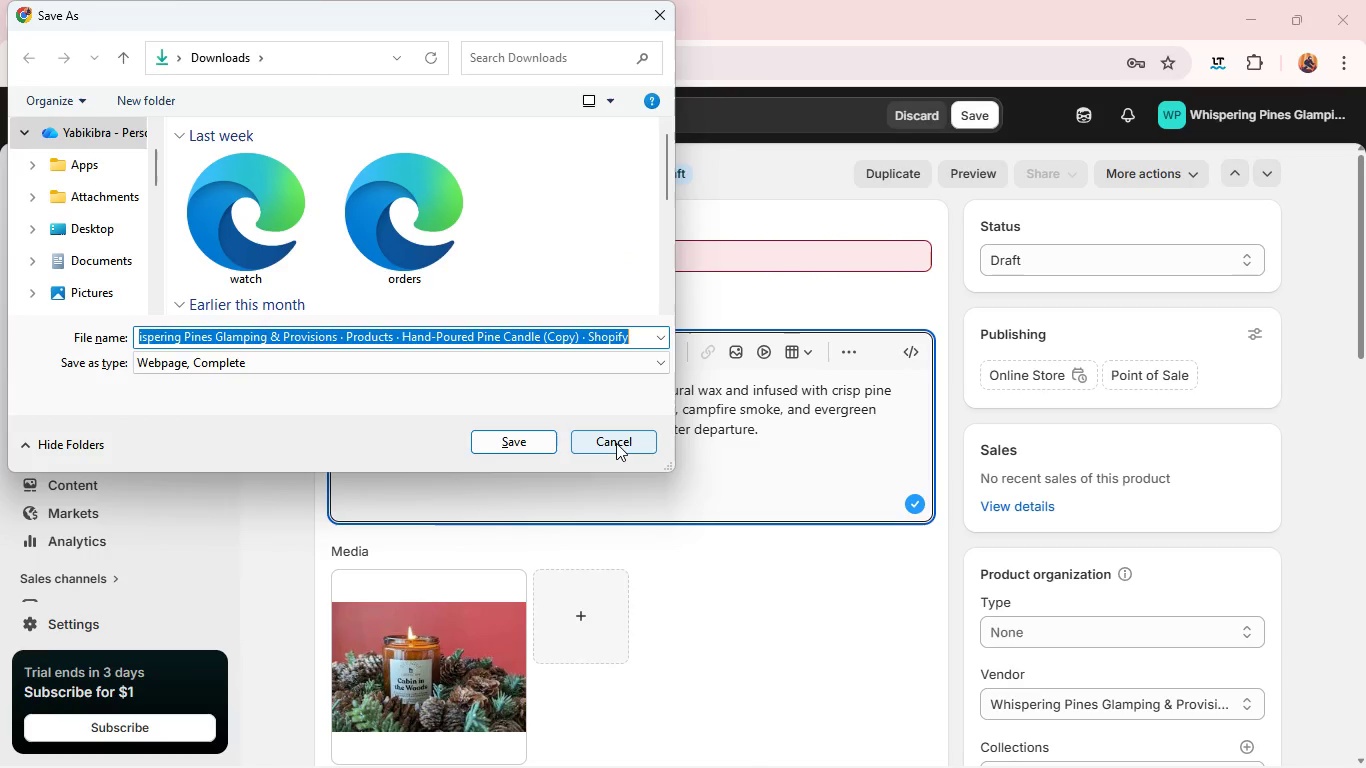 
left_click([616, 443])
 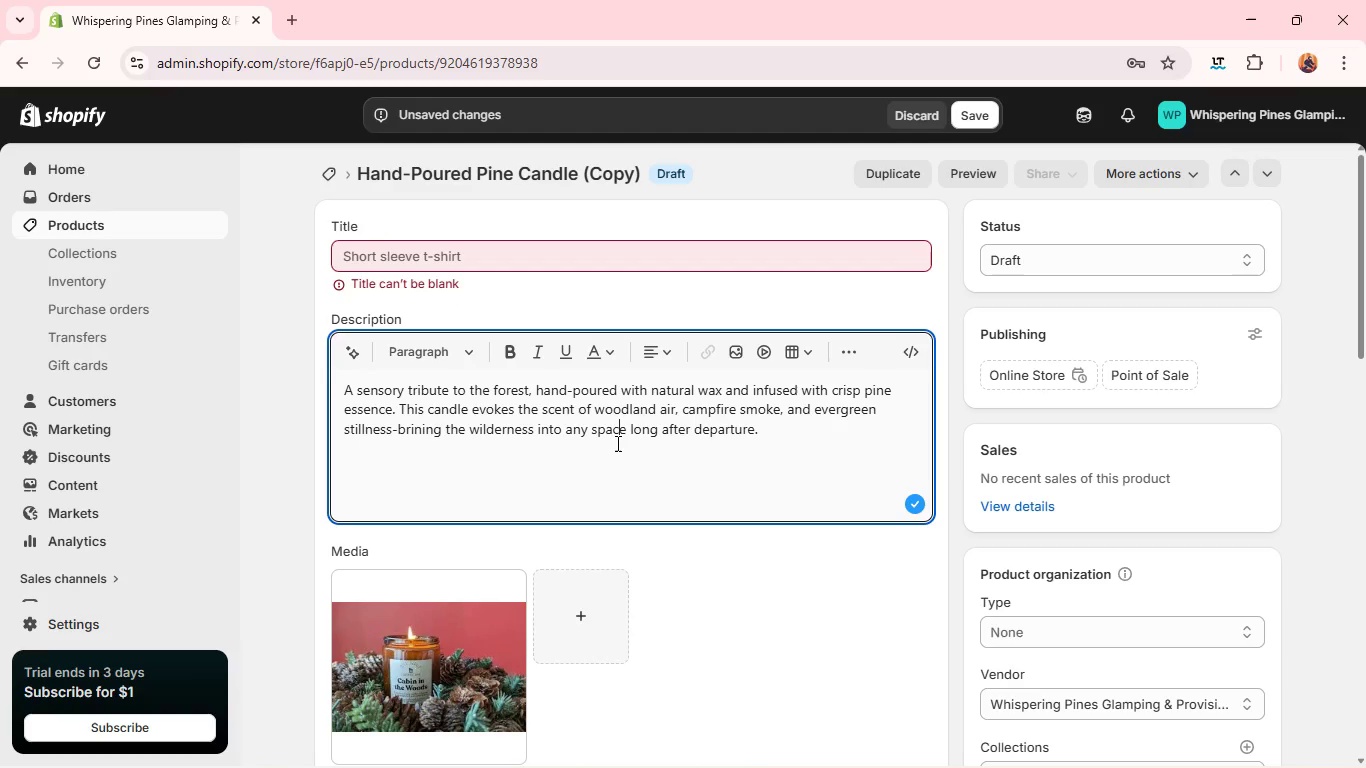 
left_click([616, 443])
 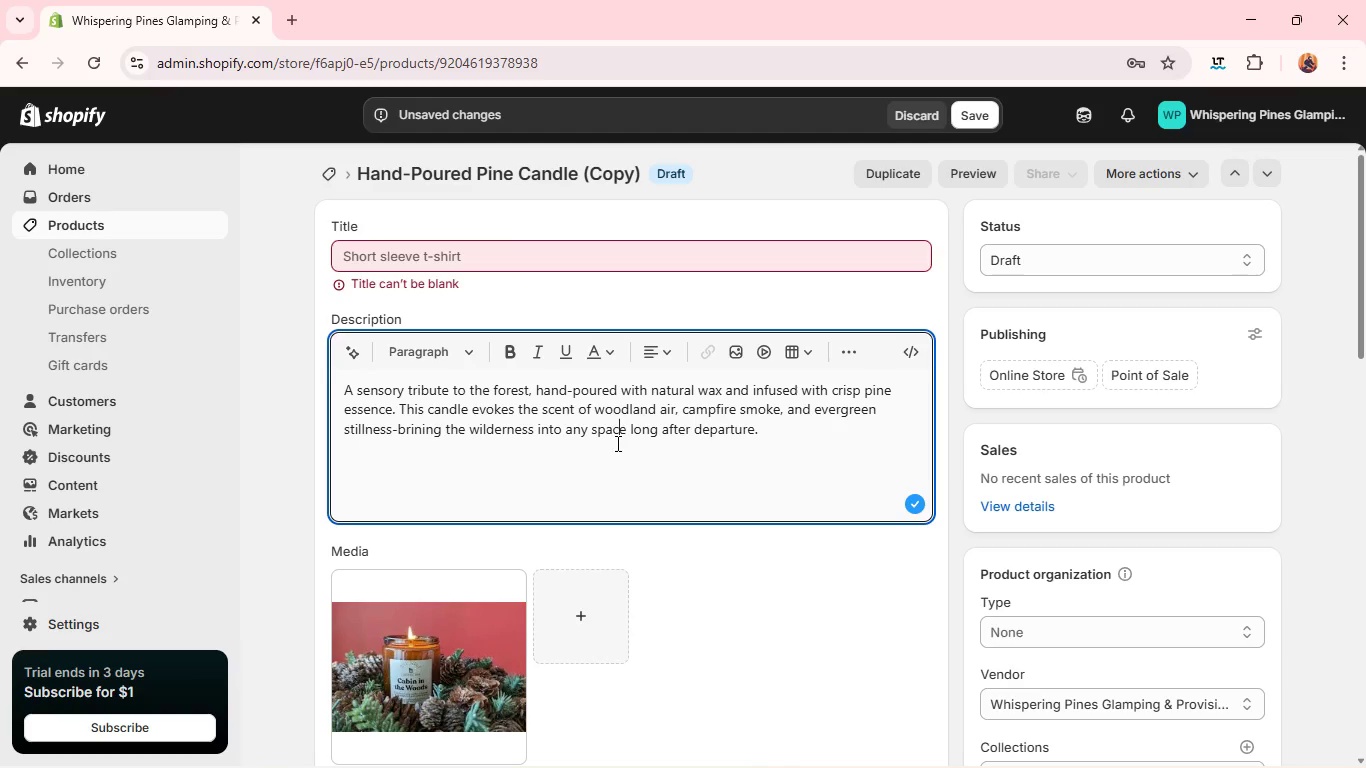 
hold_key(key=ControlLeft, duration=0.72)
 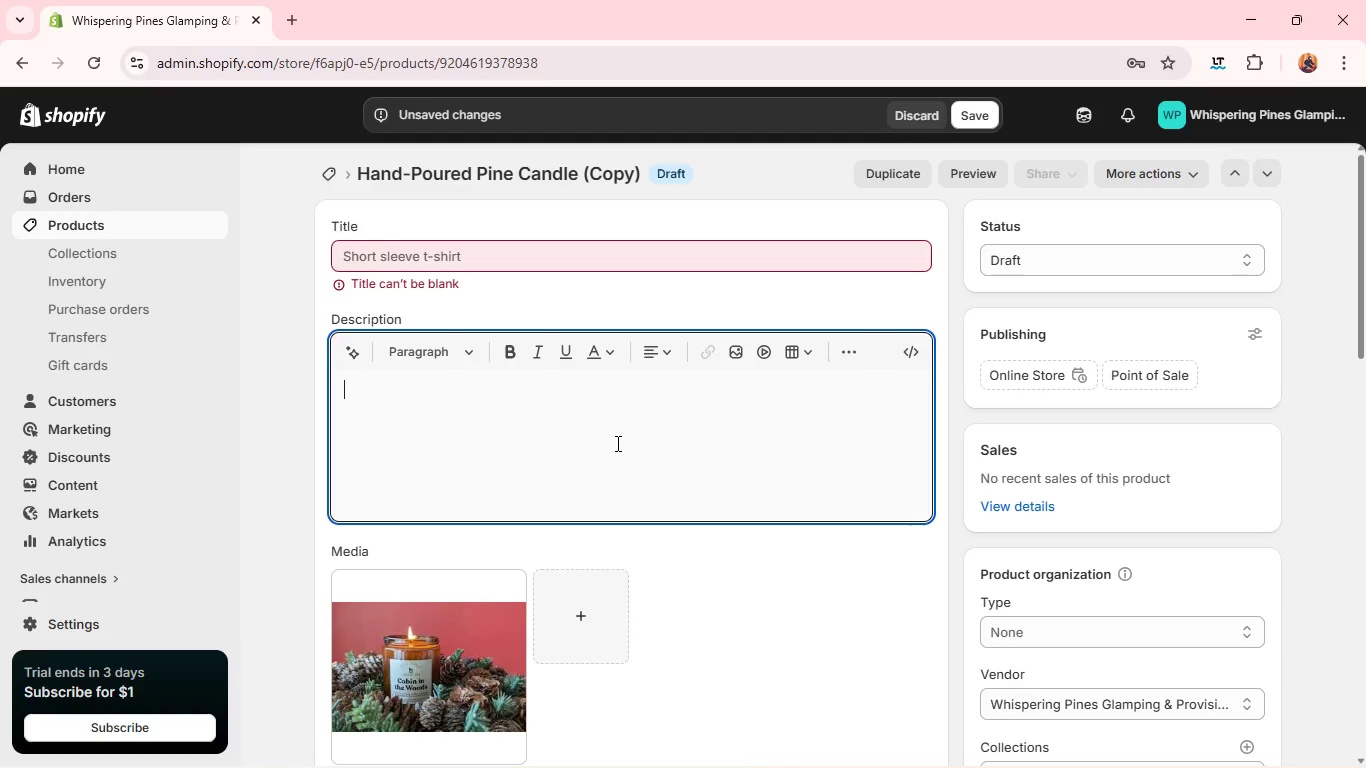 
key(A)
 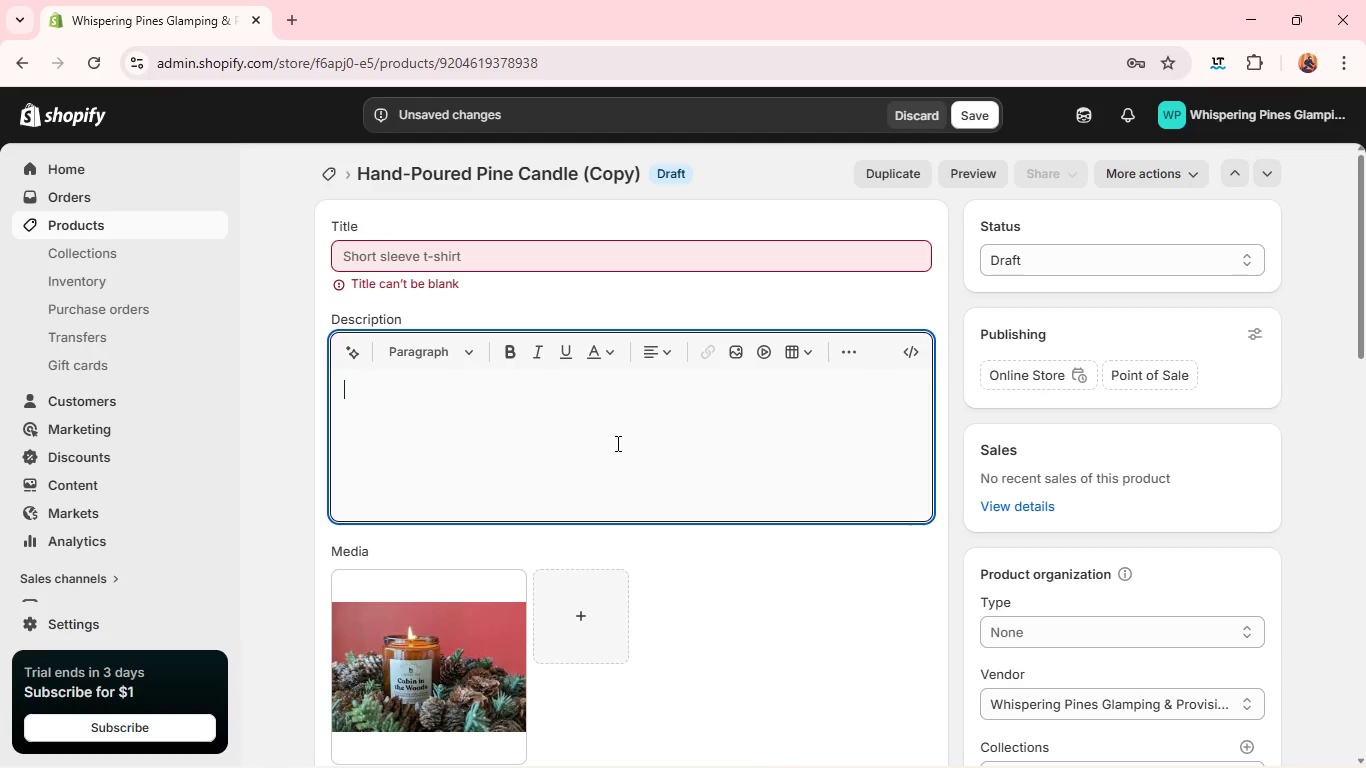 
key(Backspace)
 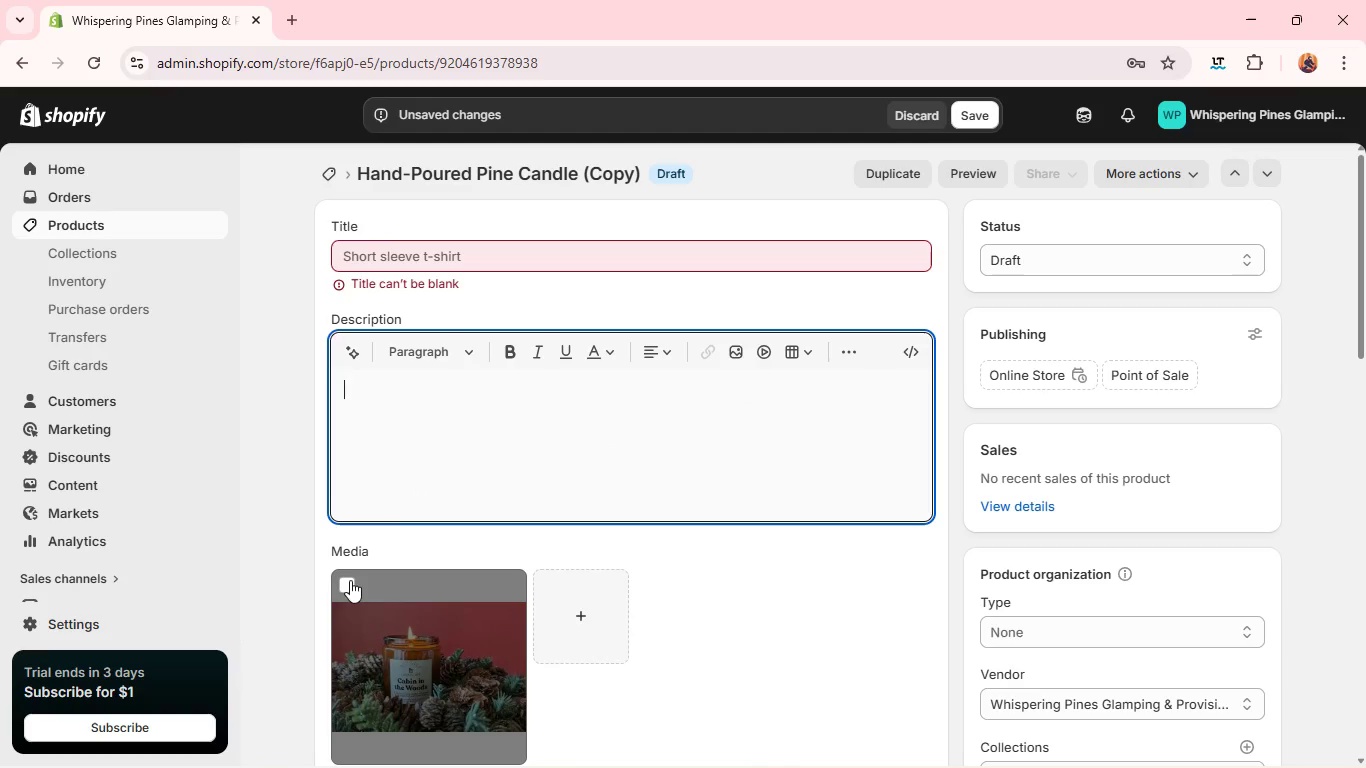 
left_click([350, 581])
 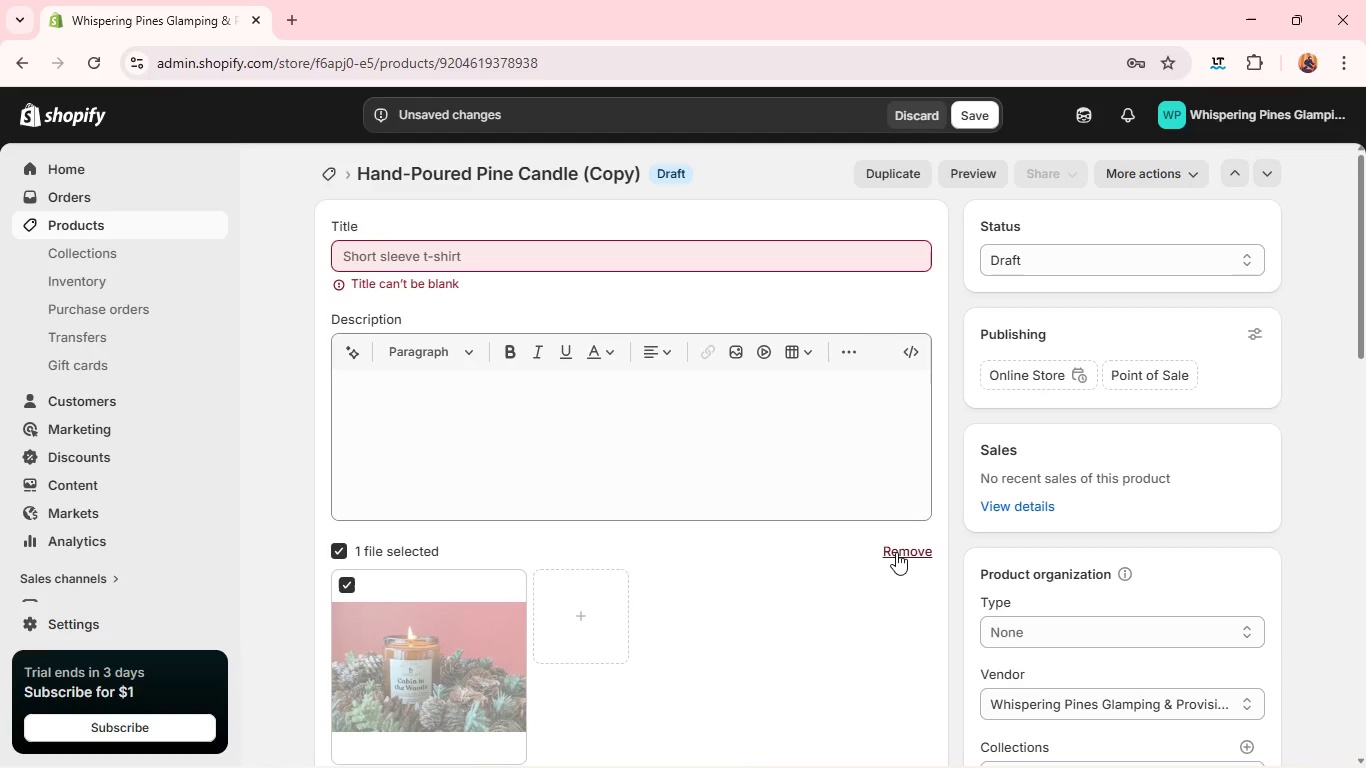 
left_click([896, 552])
 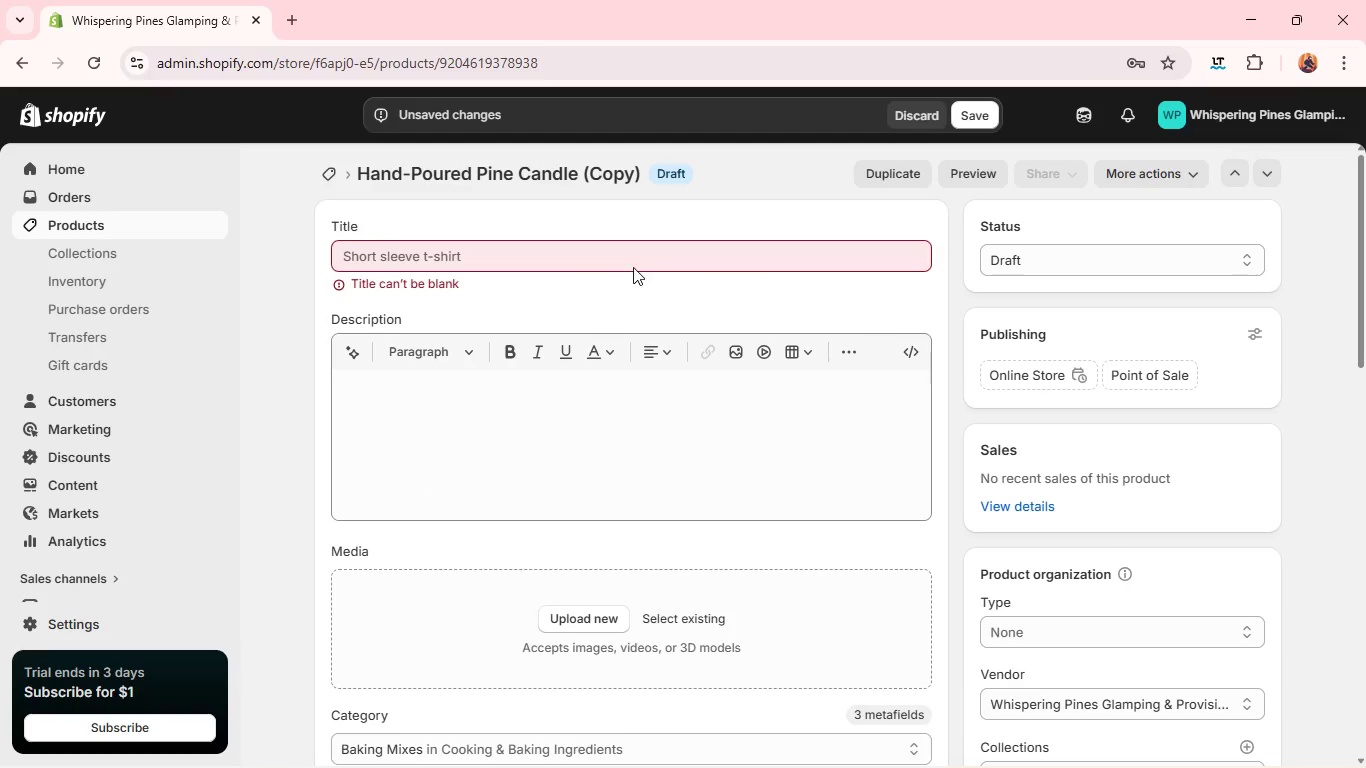 
left_click([631, 265])
 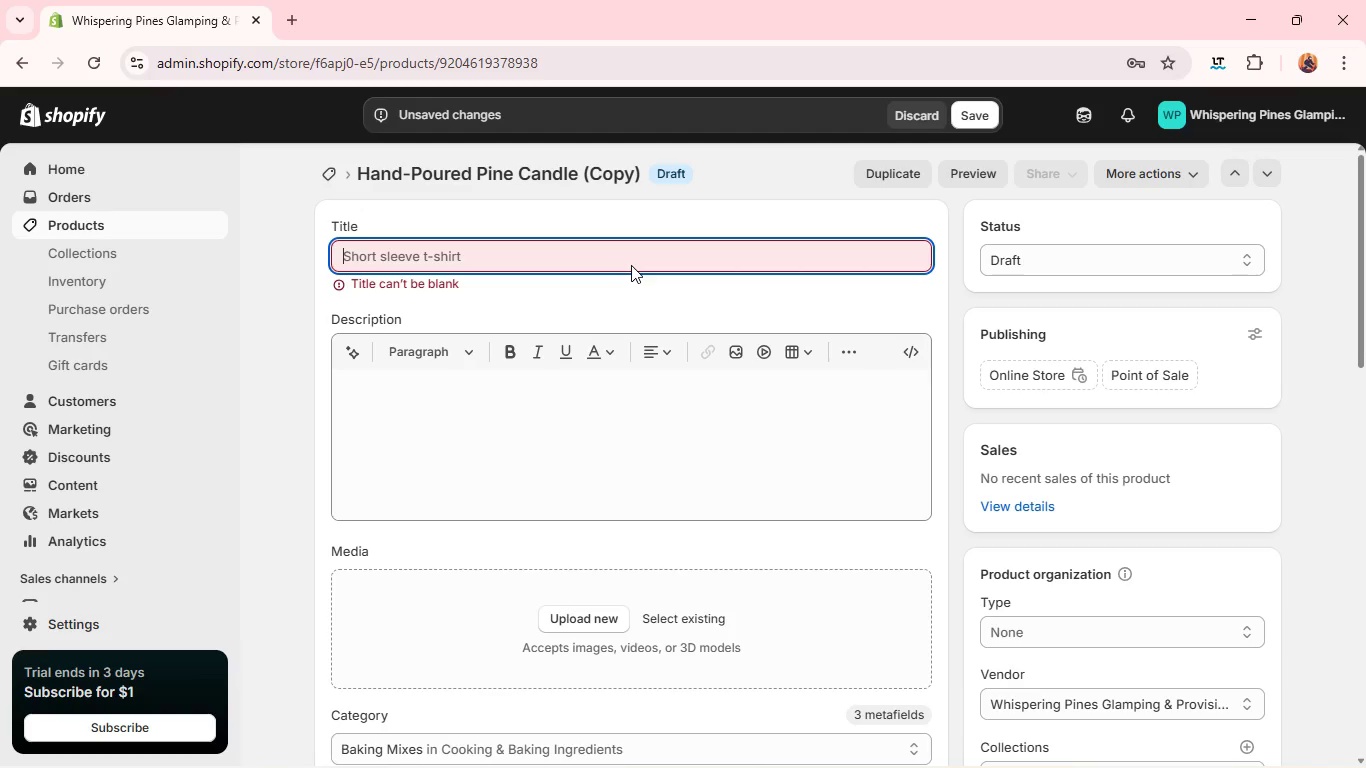 
type(Locally Woven throw BLANKet)
 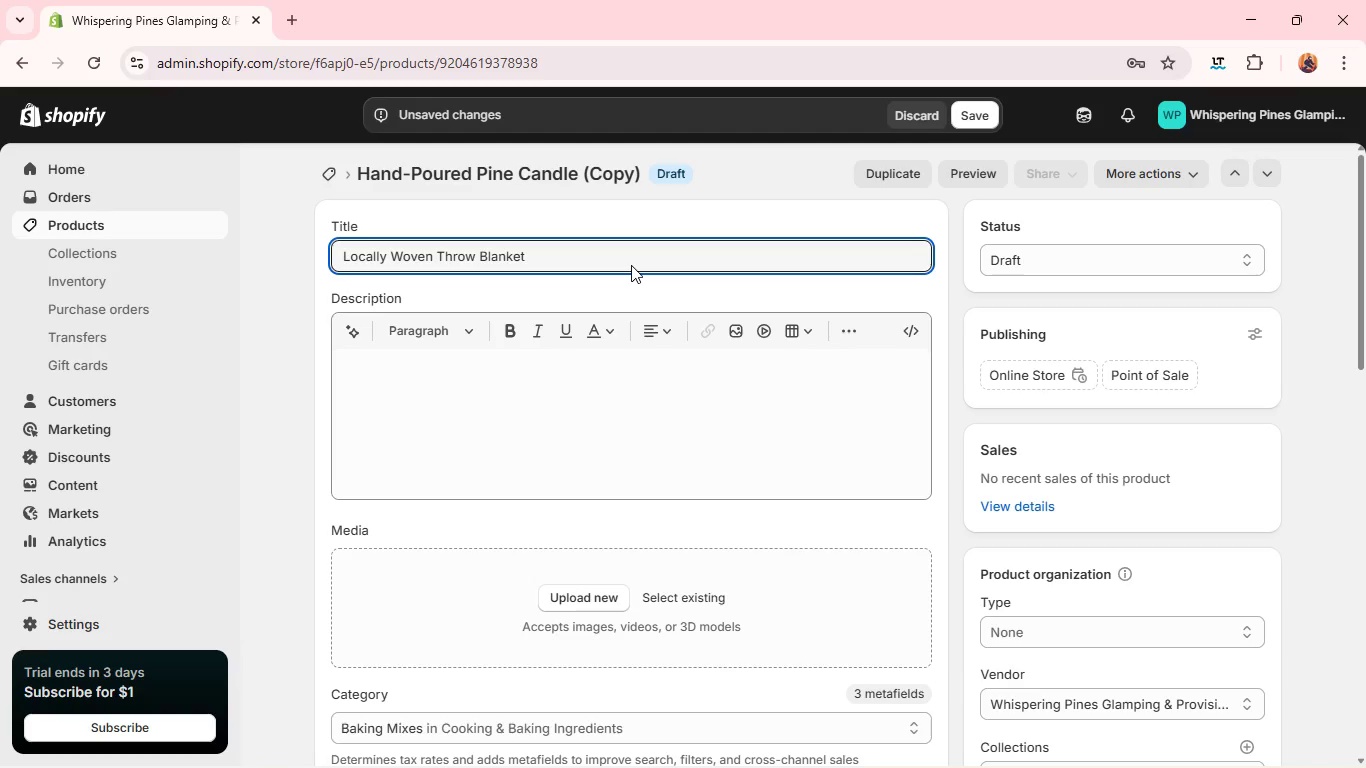 
hold_key(key=ControlLeft, duration=1.34)
 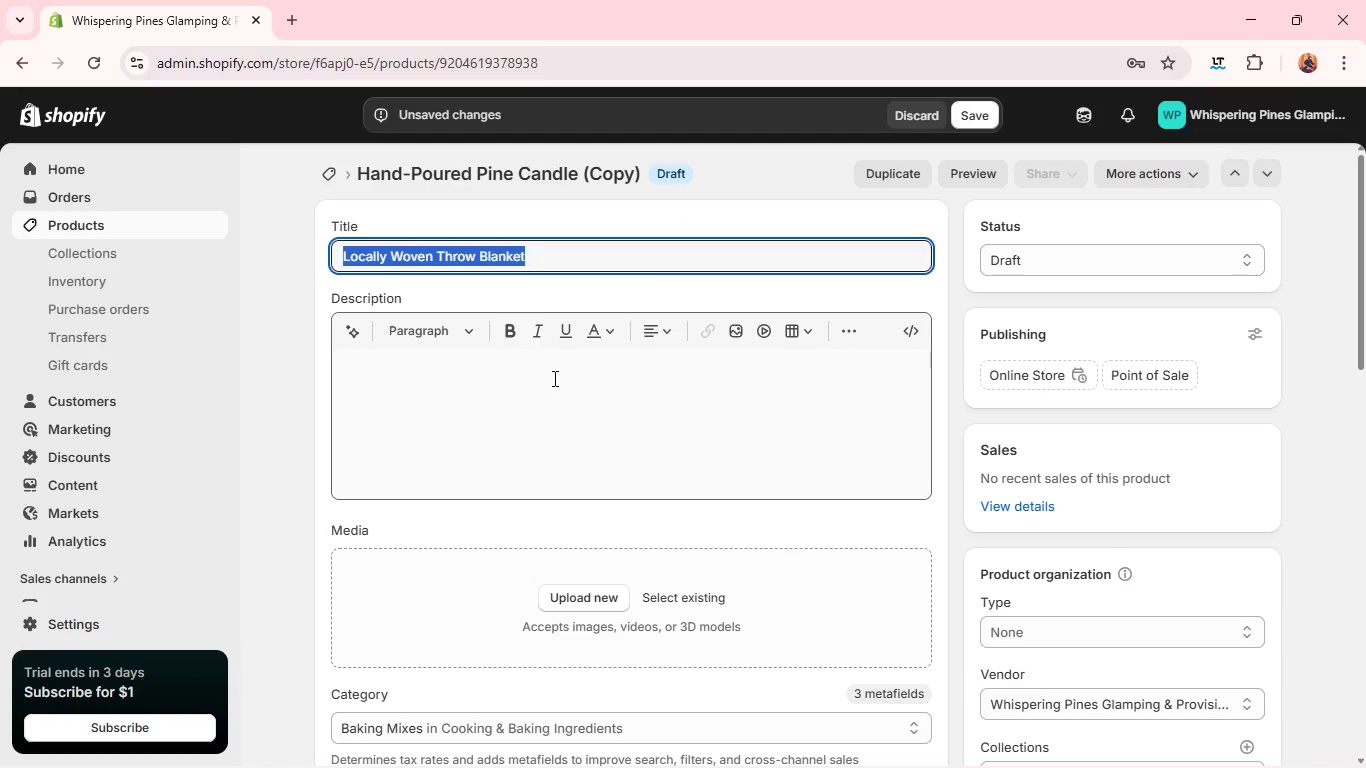 
type(ac)
 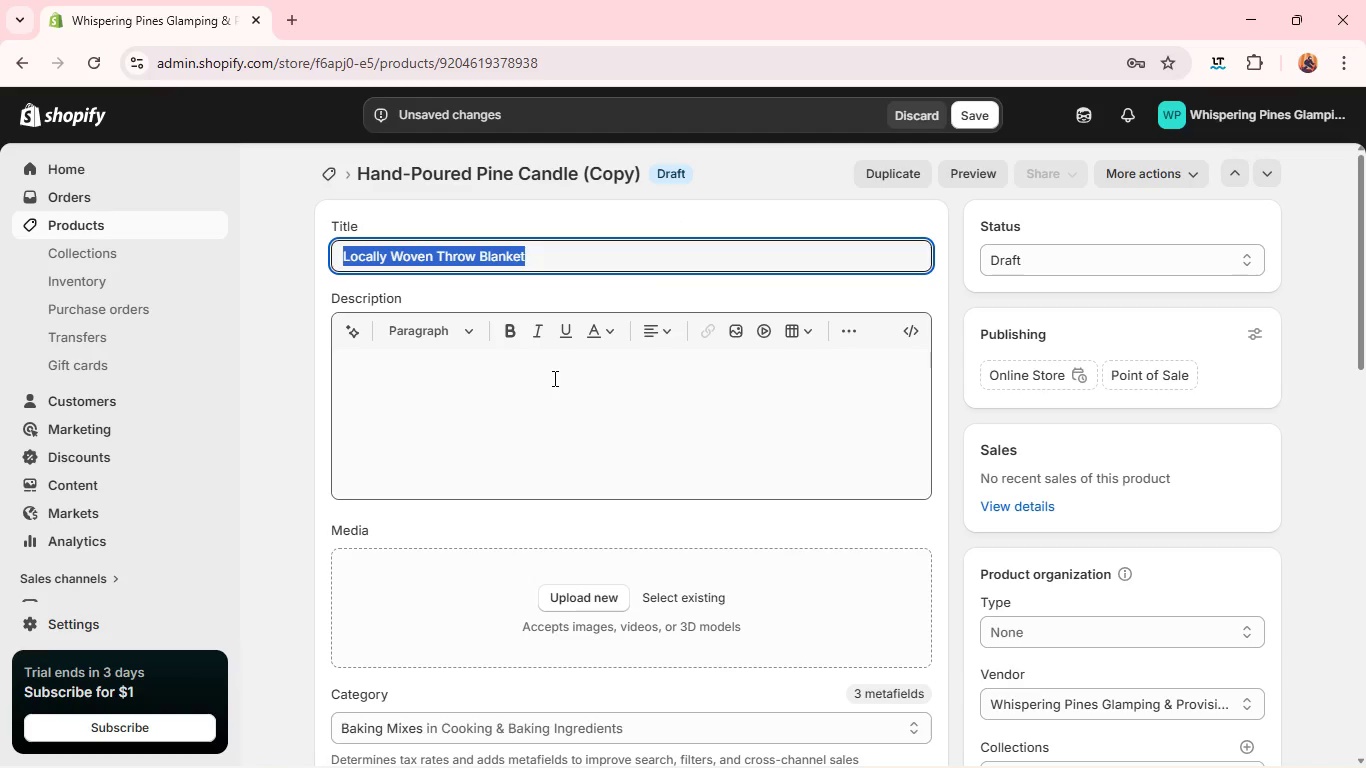 
left_click([553, 378])
 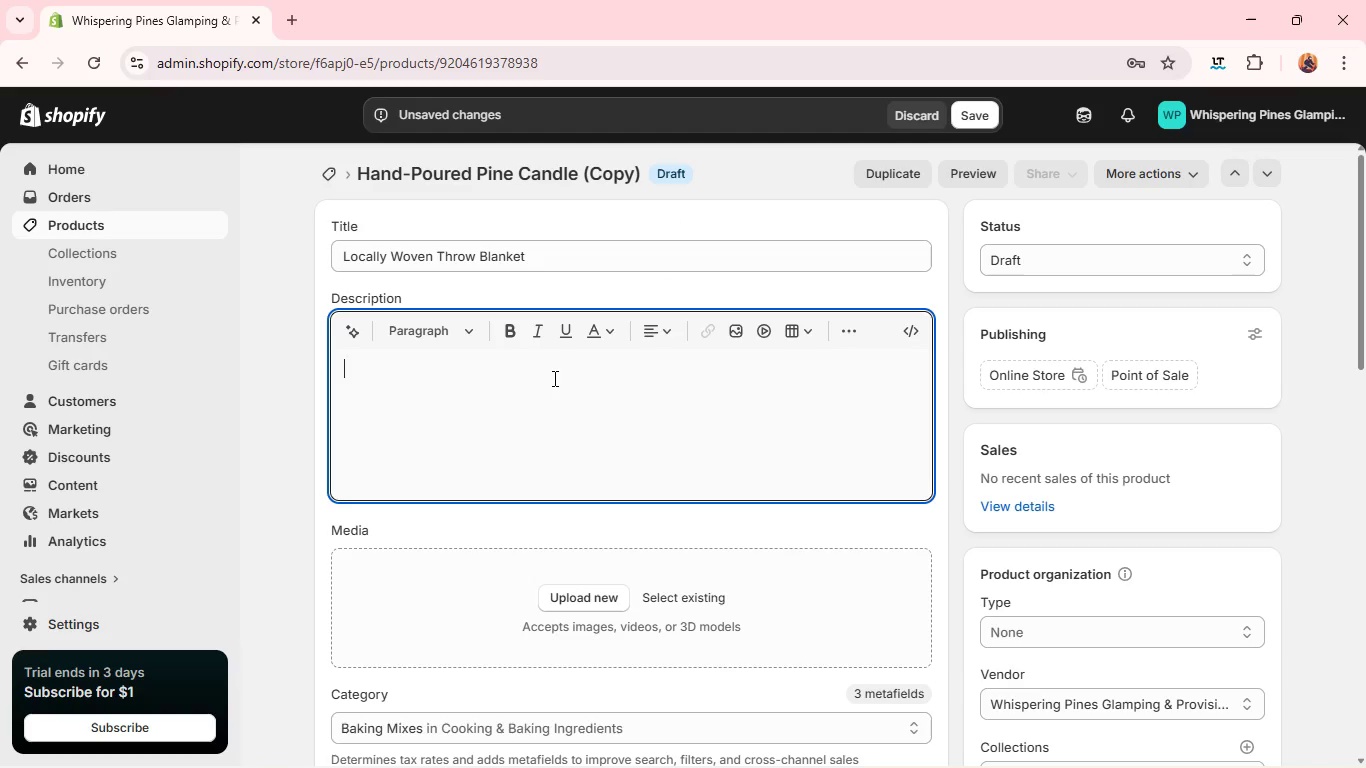 
hold_key(key=ControlLeft, duration=0.52)
 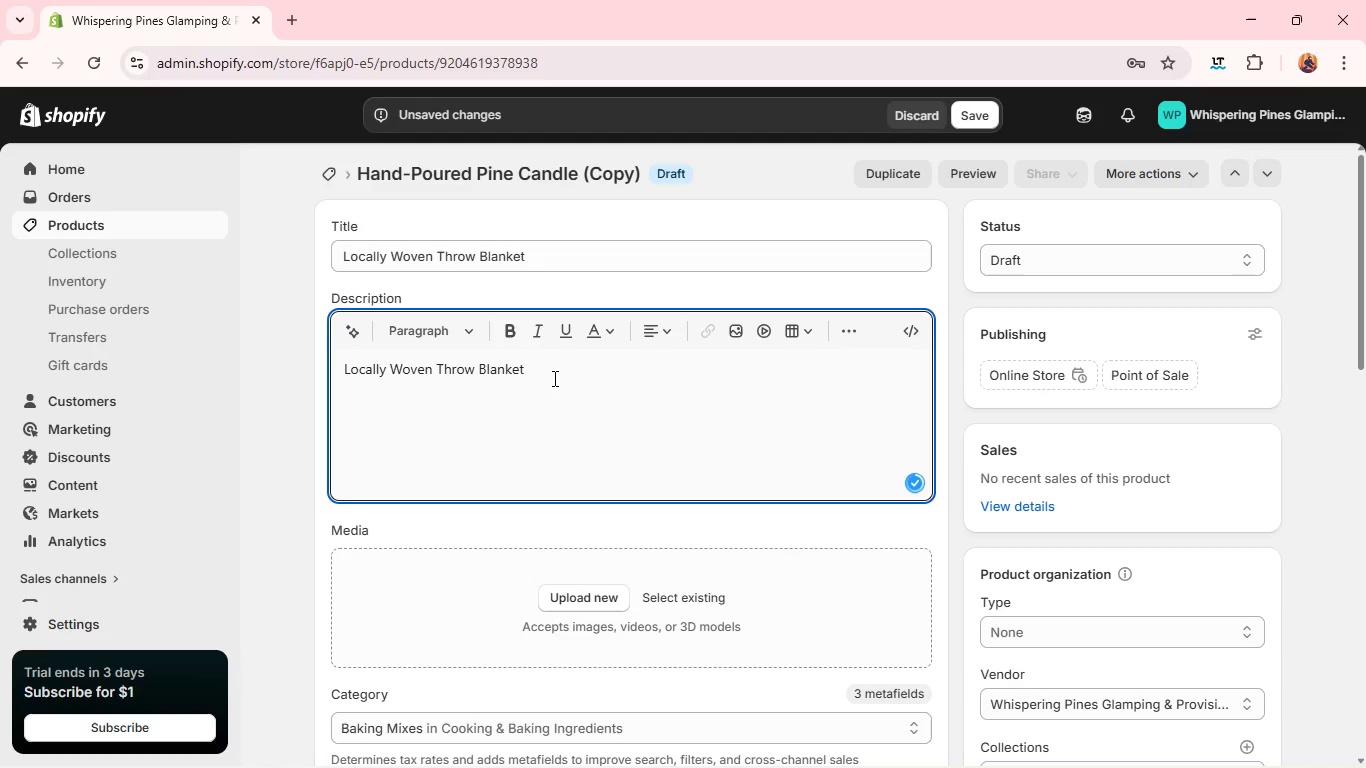 
key(V)
 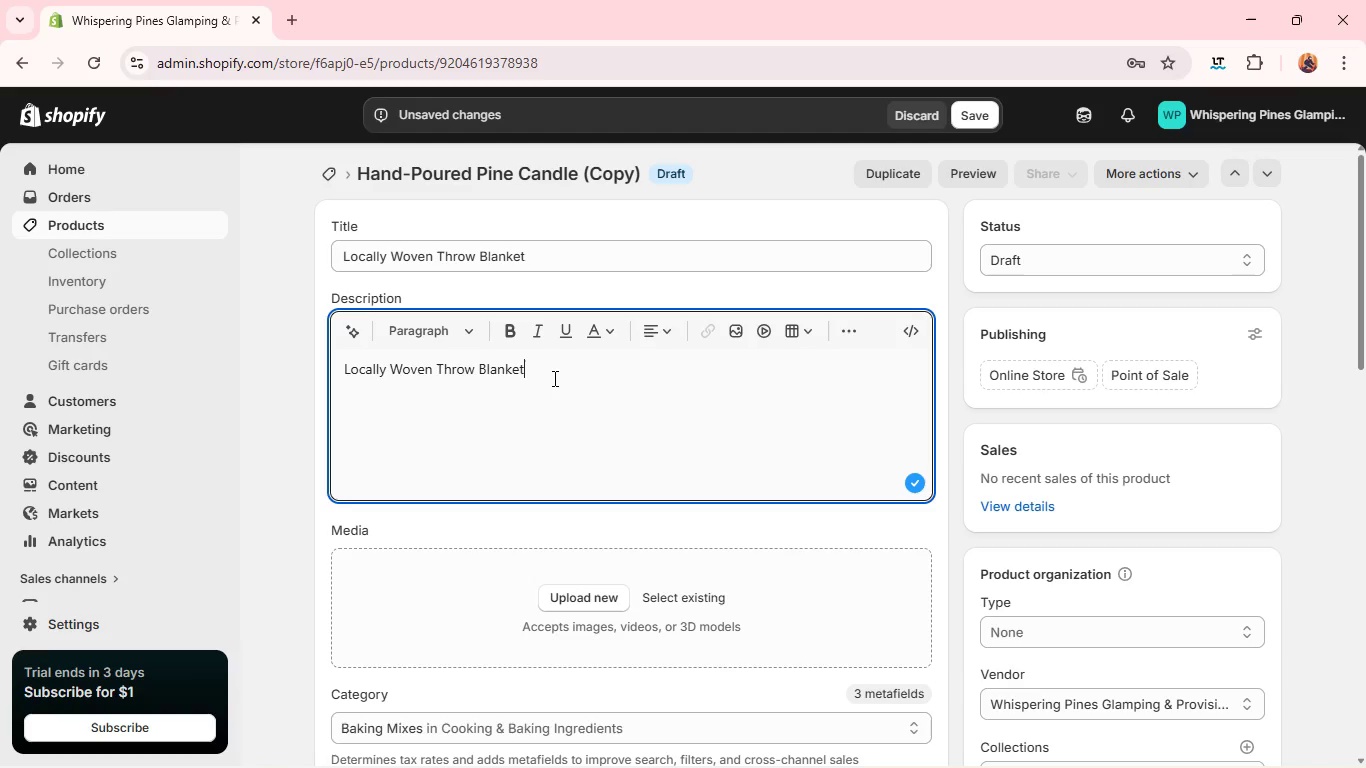 
wait(5.48)
 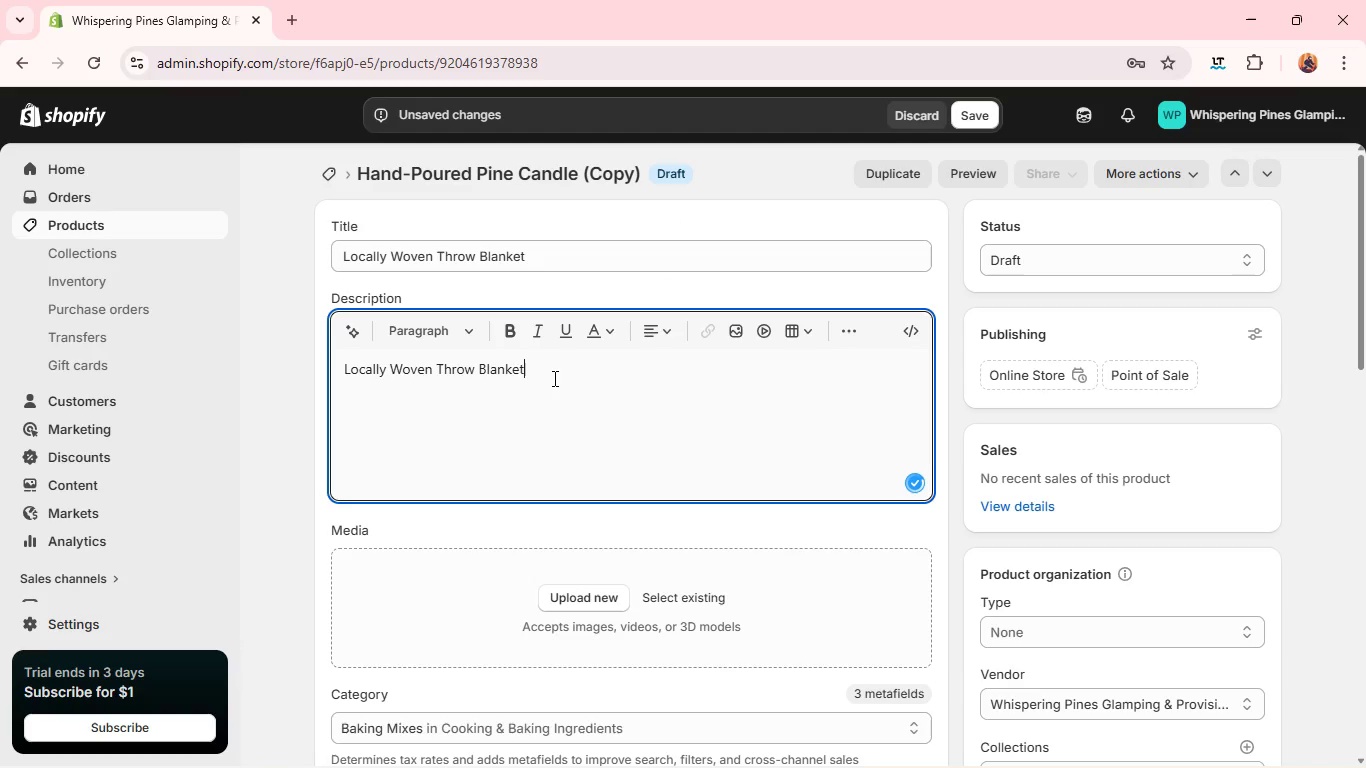 
hold_key(key=ControlLeft, duration=0.41)
 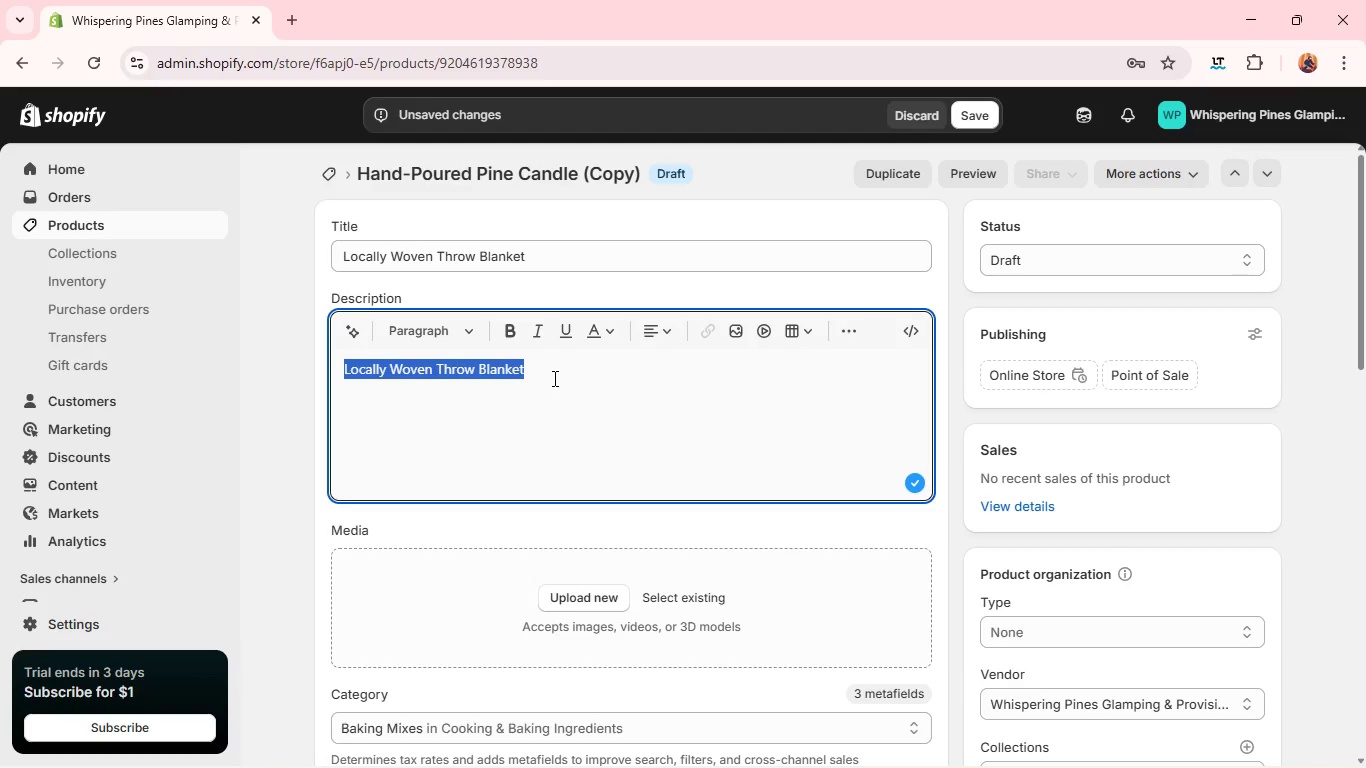 
key(A)
 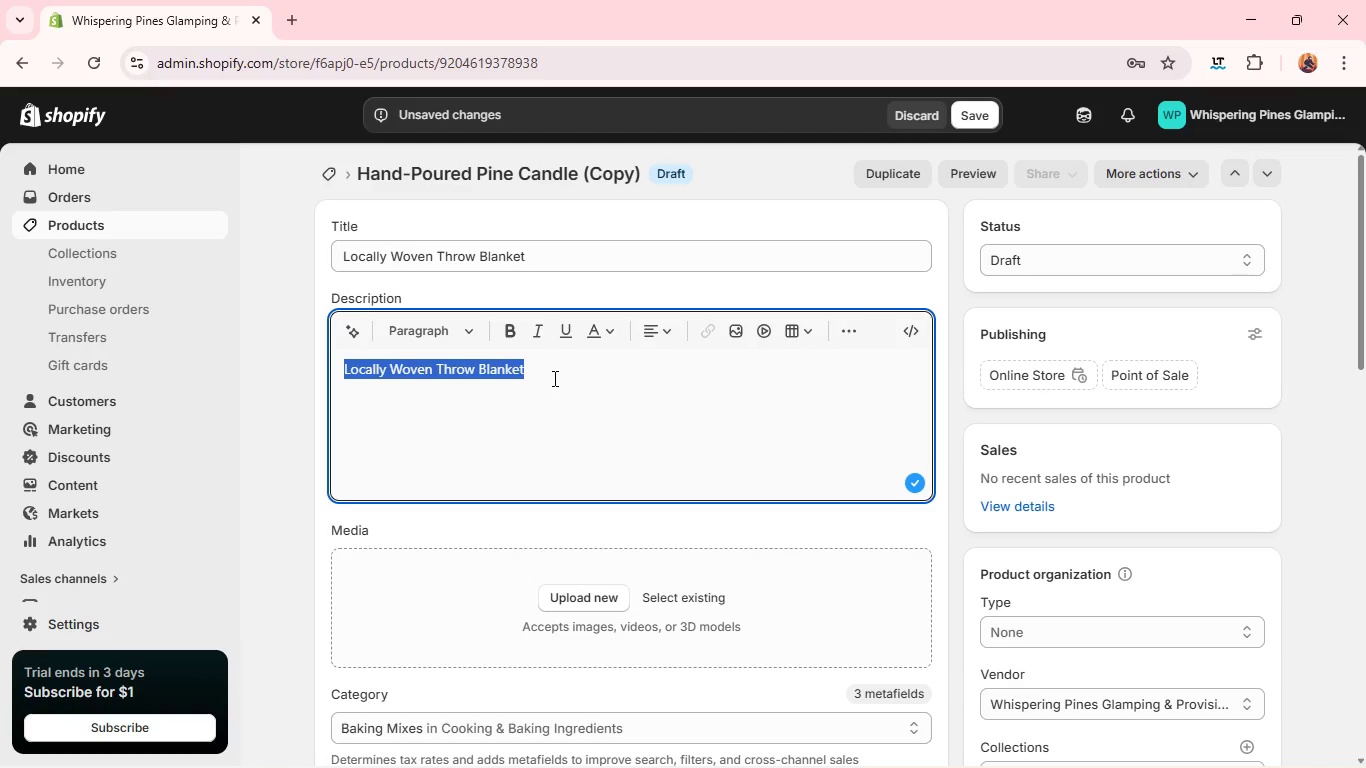 
key(Control+Shift+C)
 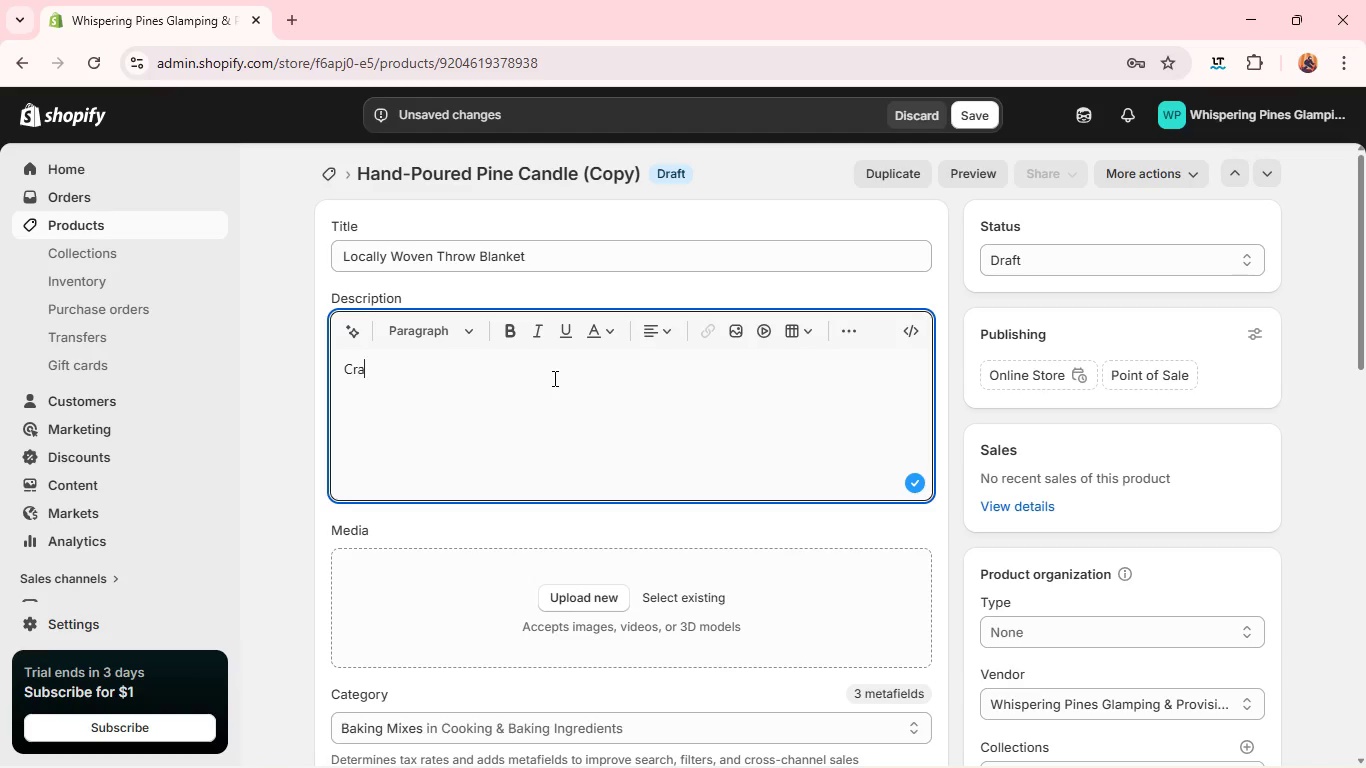 
type(RAFTed by )
 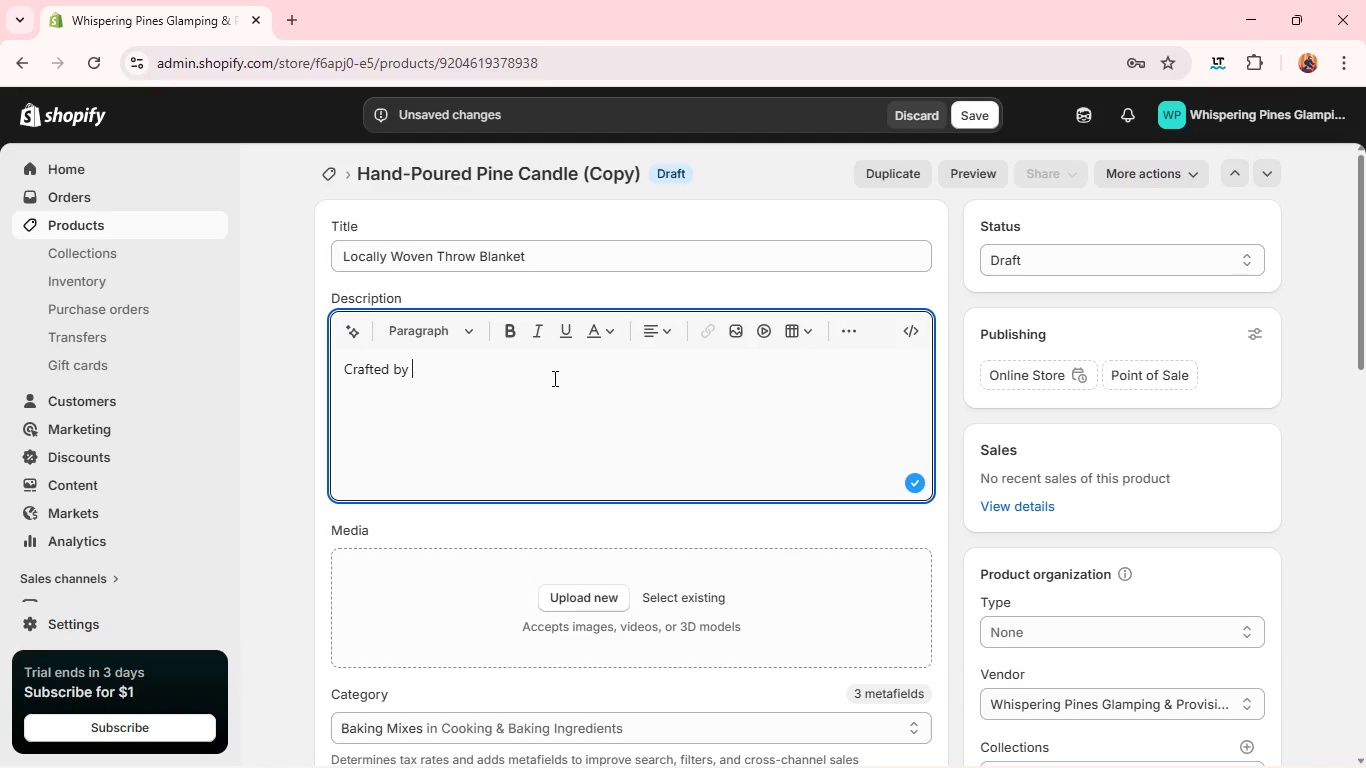 
wait(6.97)
 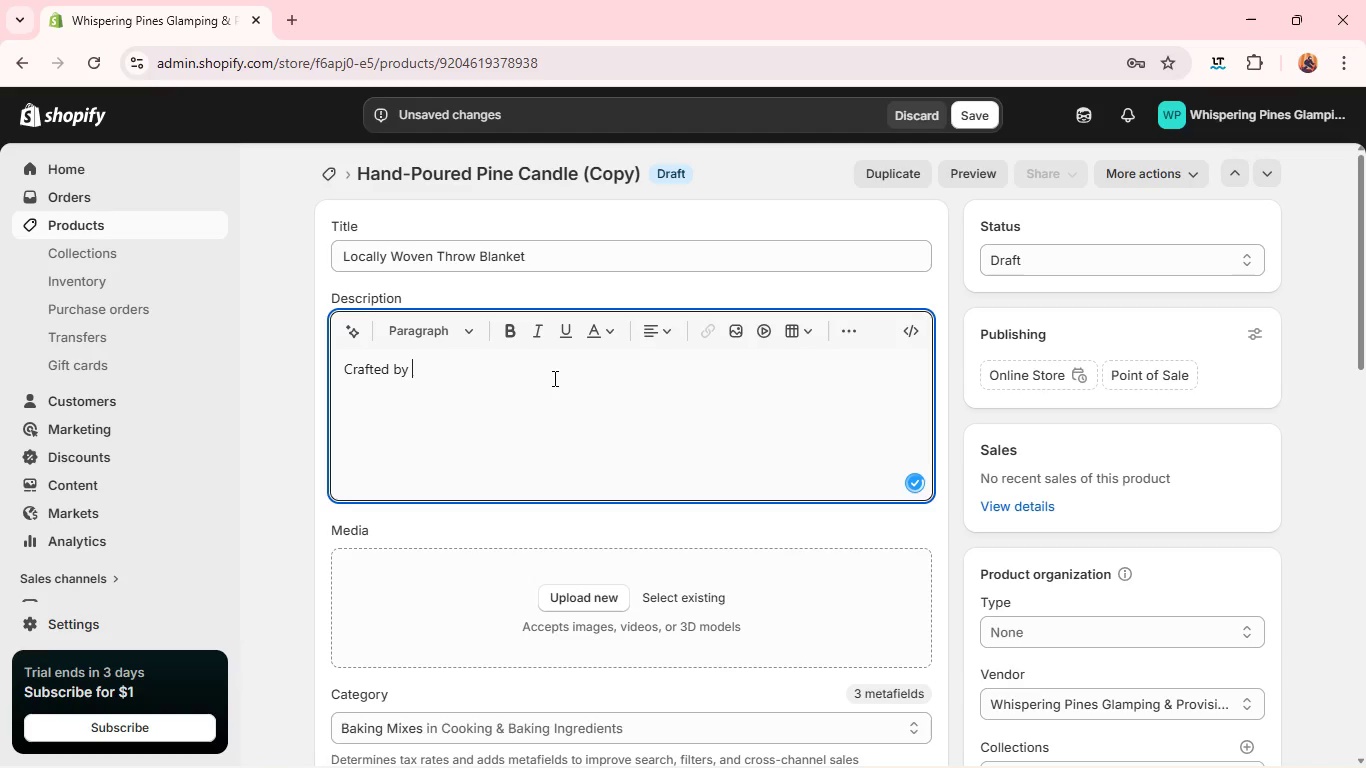 
type(regional artisans, this throw embodies warmth, )
 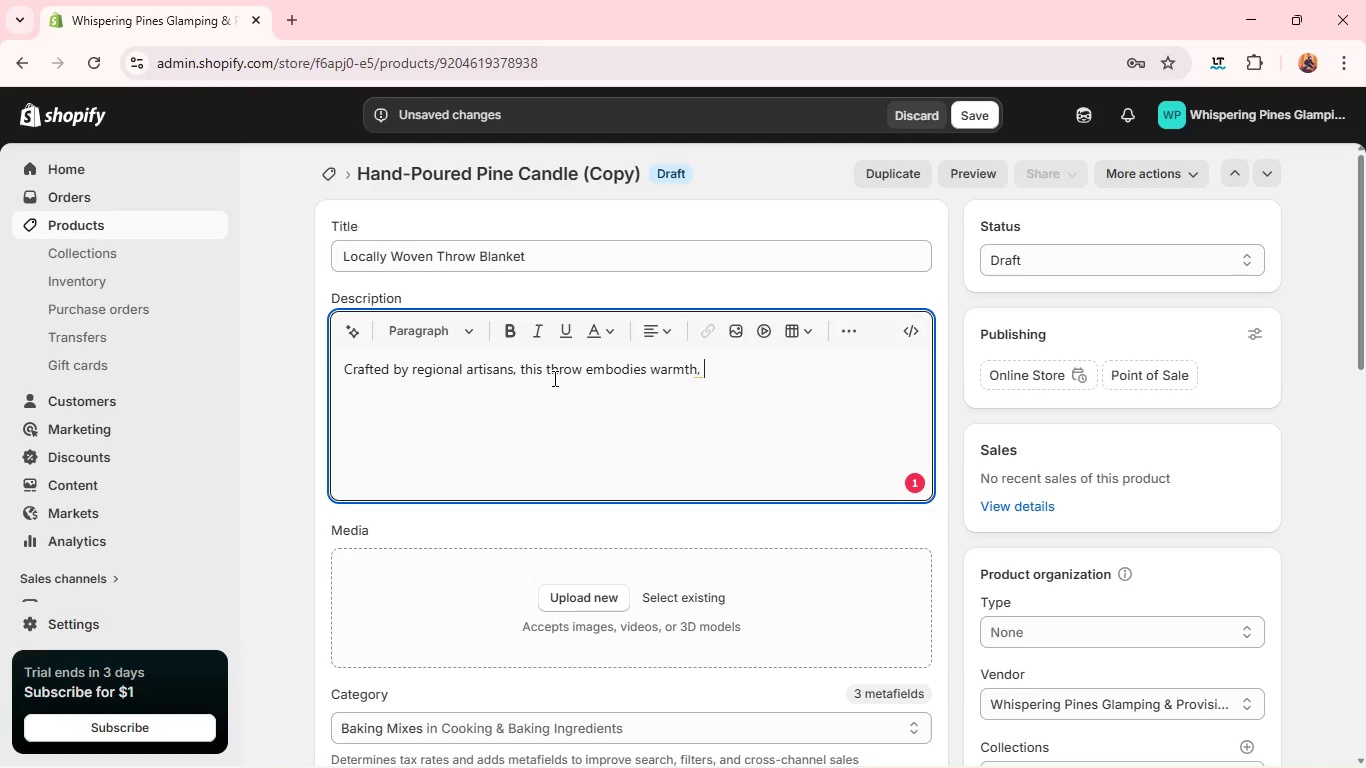 
wait(5.56)
 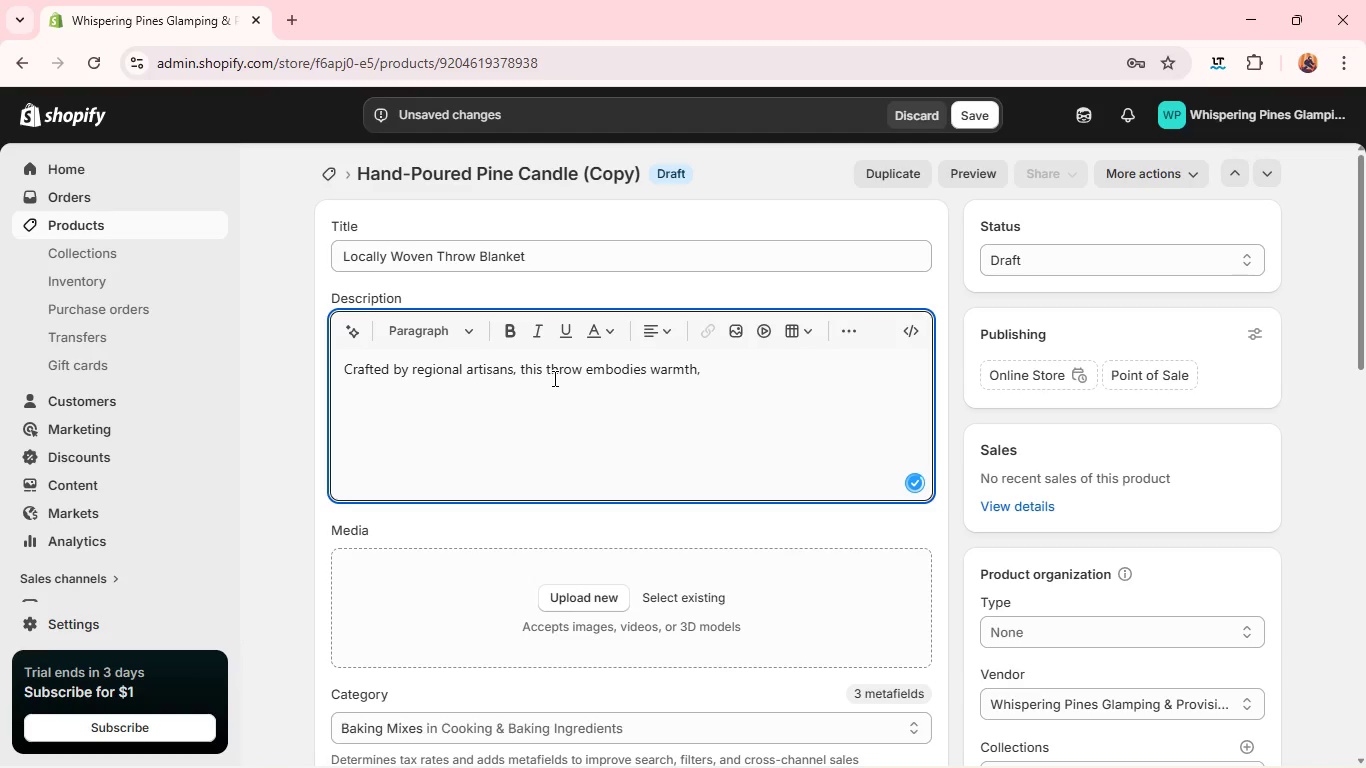 
type(heritage, and tactile com)
 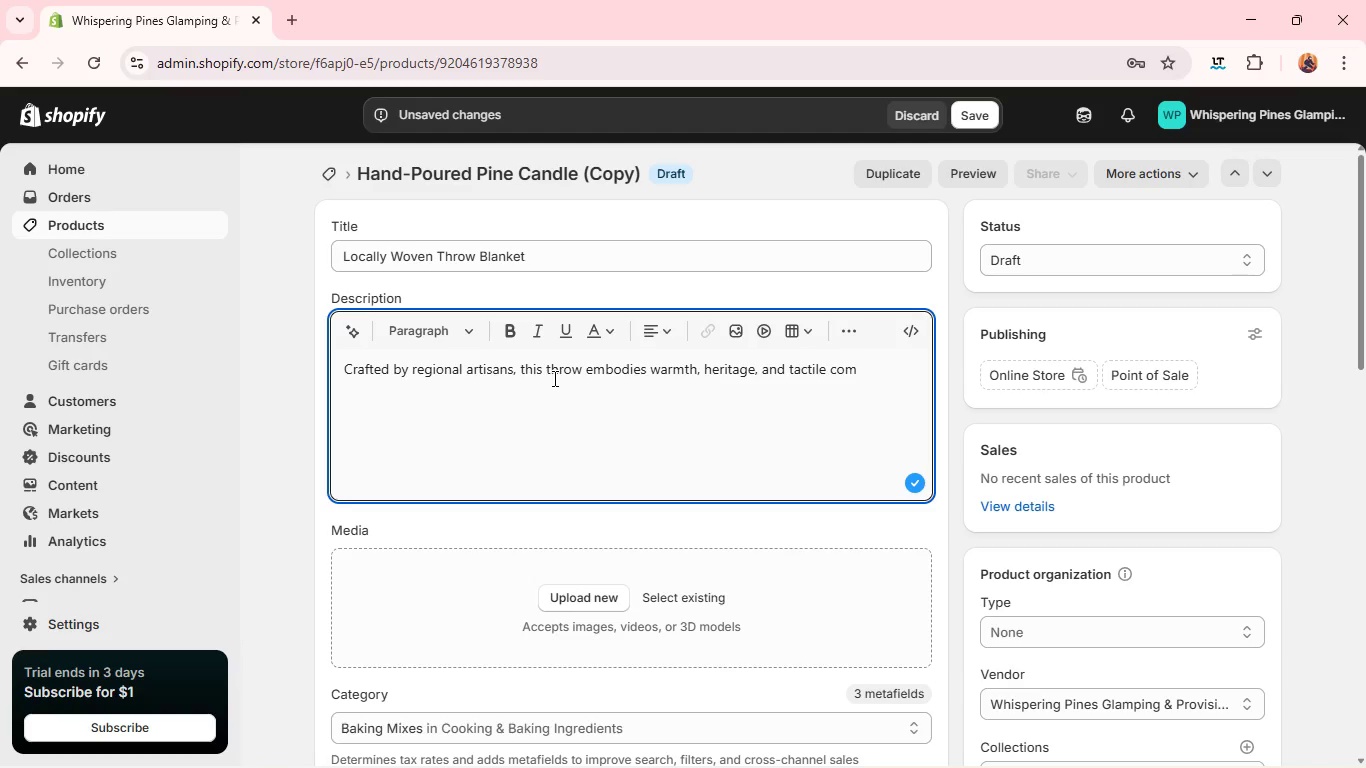 
wait(6.47)
 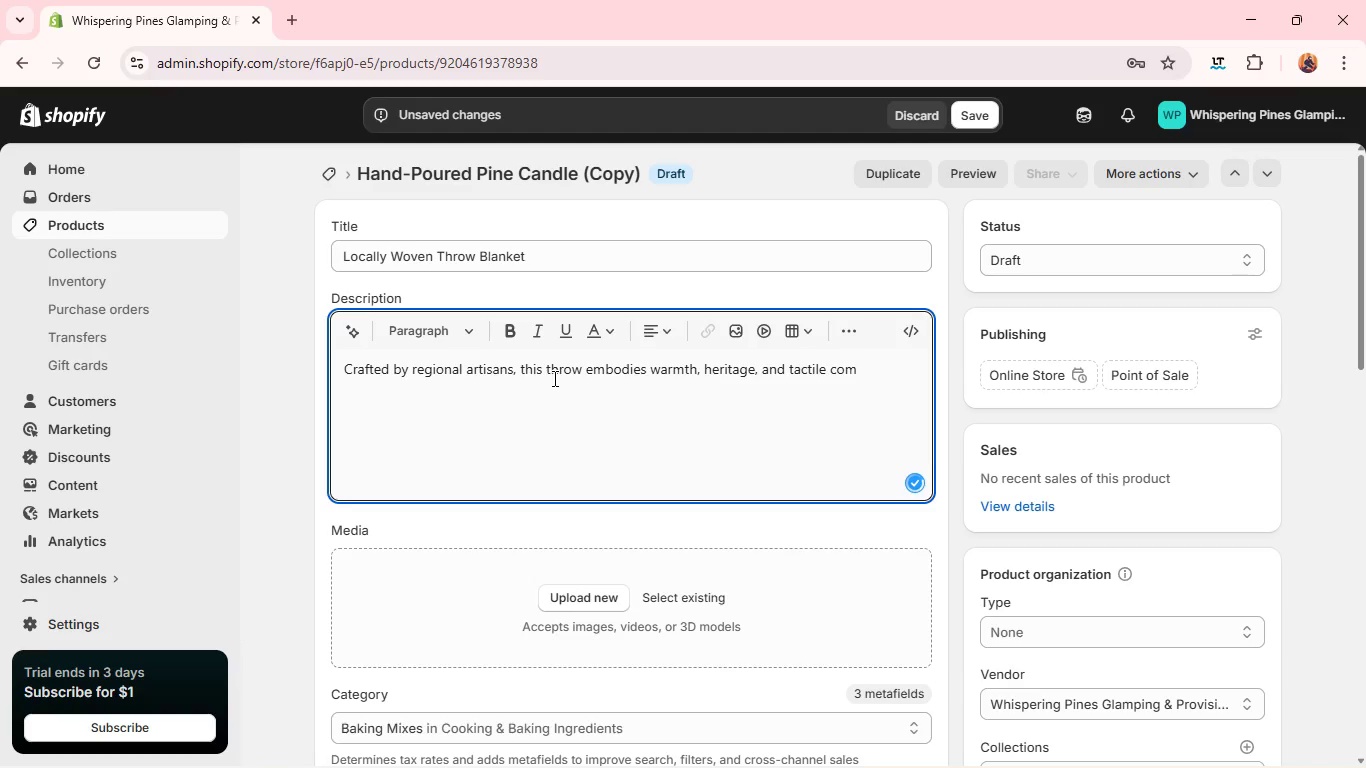 
type(fort. WOVen with natural fibers, it is designed to a)
 